 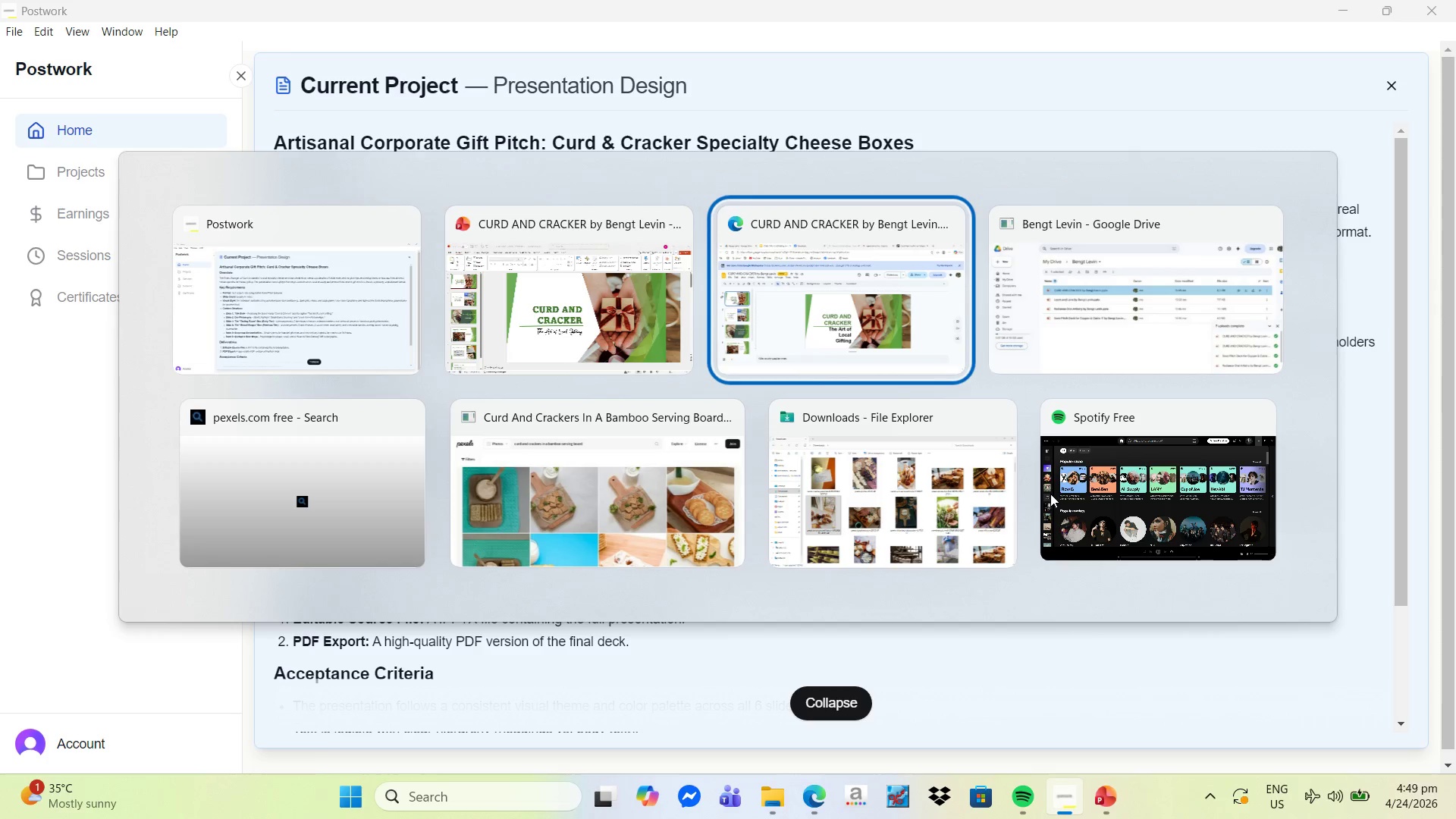 
scroll: coordinate [984, 511], scroll_direction: down, amount: 1.0
 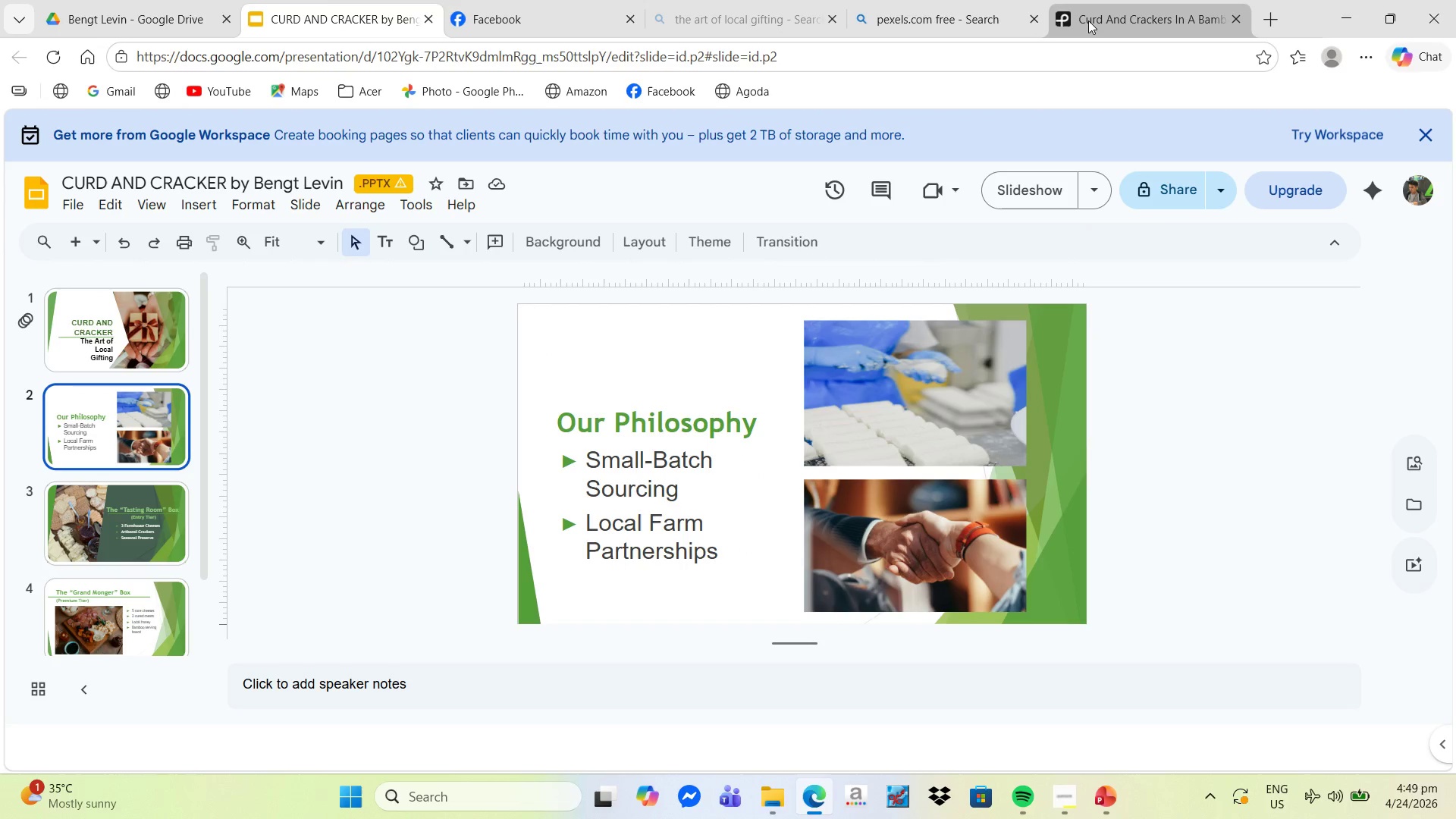 
left_click([971, 5])
 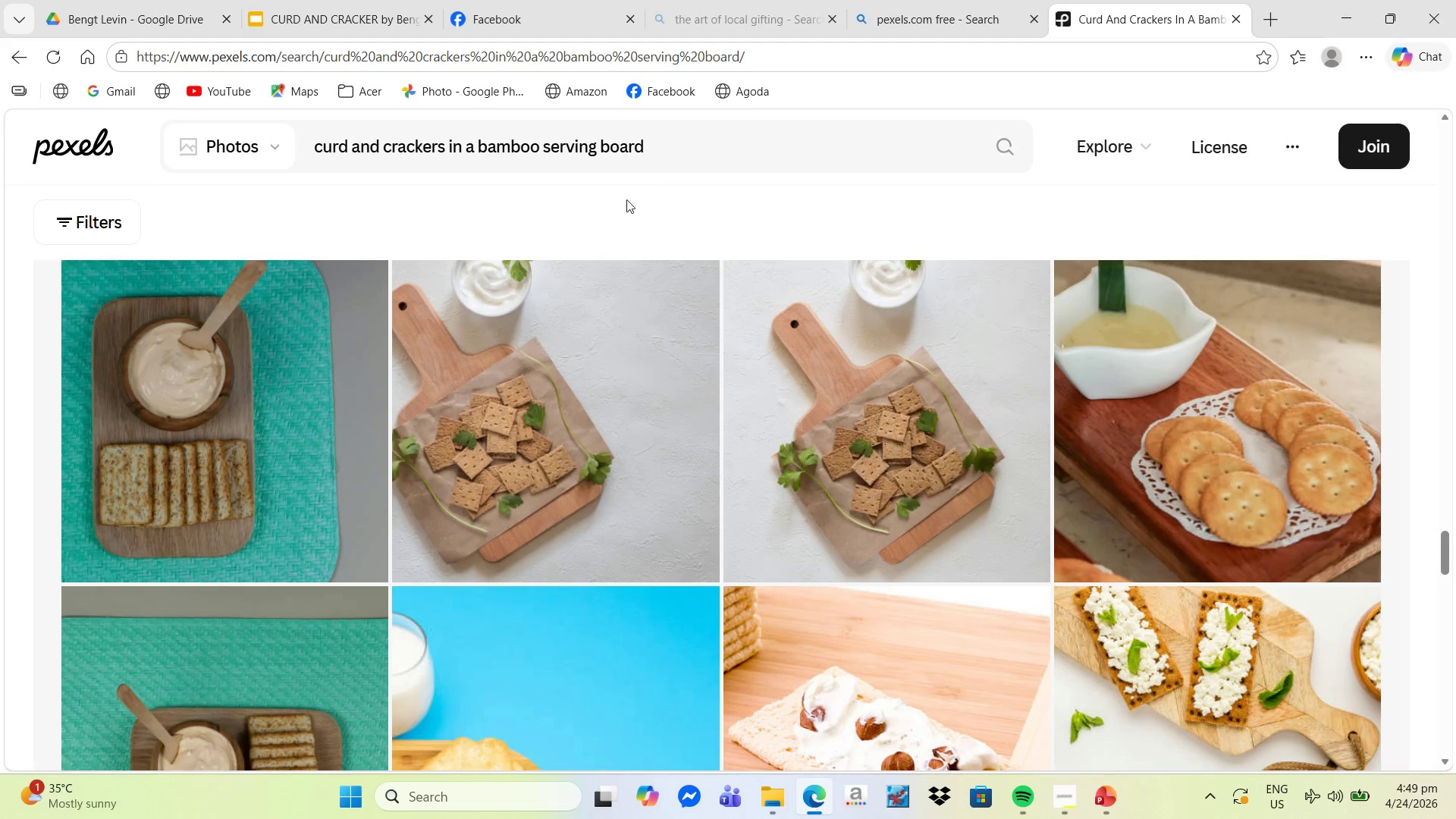 
left_click_drag(start_coordinate=[674, 149], to_coordinate=[332, 154])
 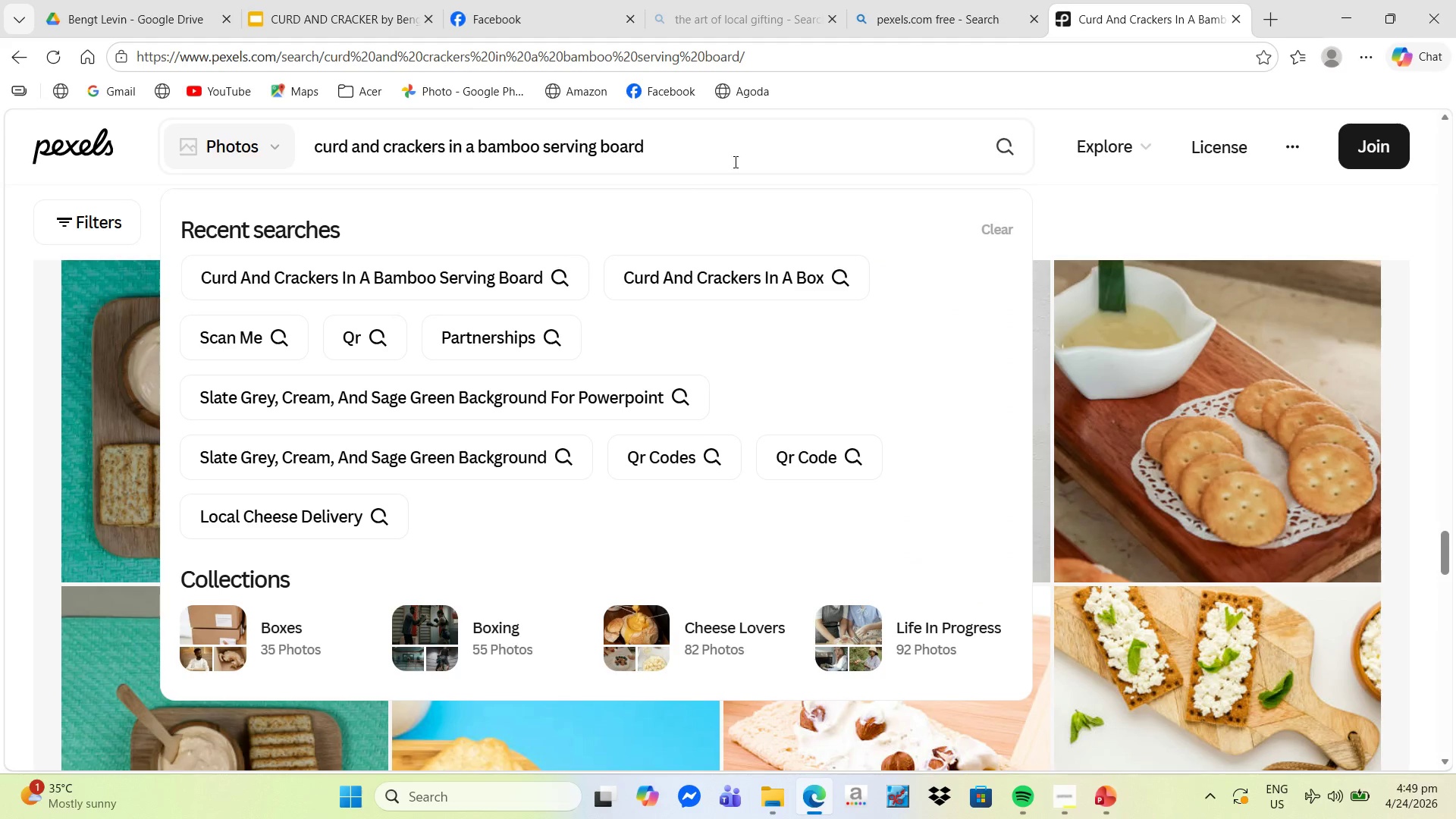 
left_click_drag(start_coordinate=[685, 150], to_coordinate=[299, 147])
 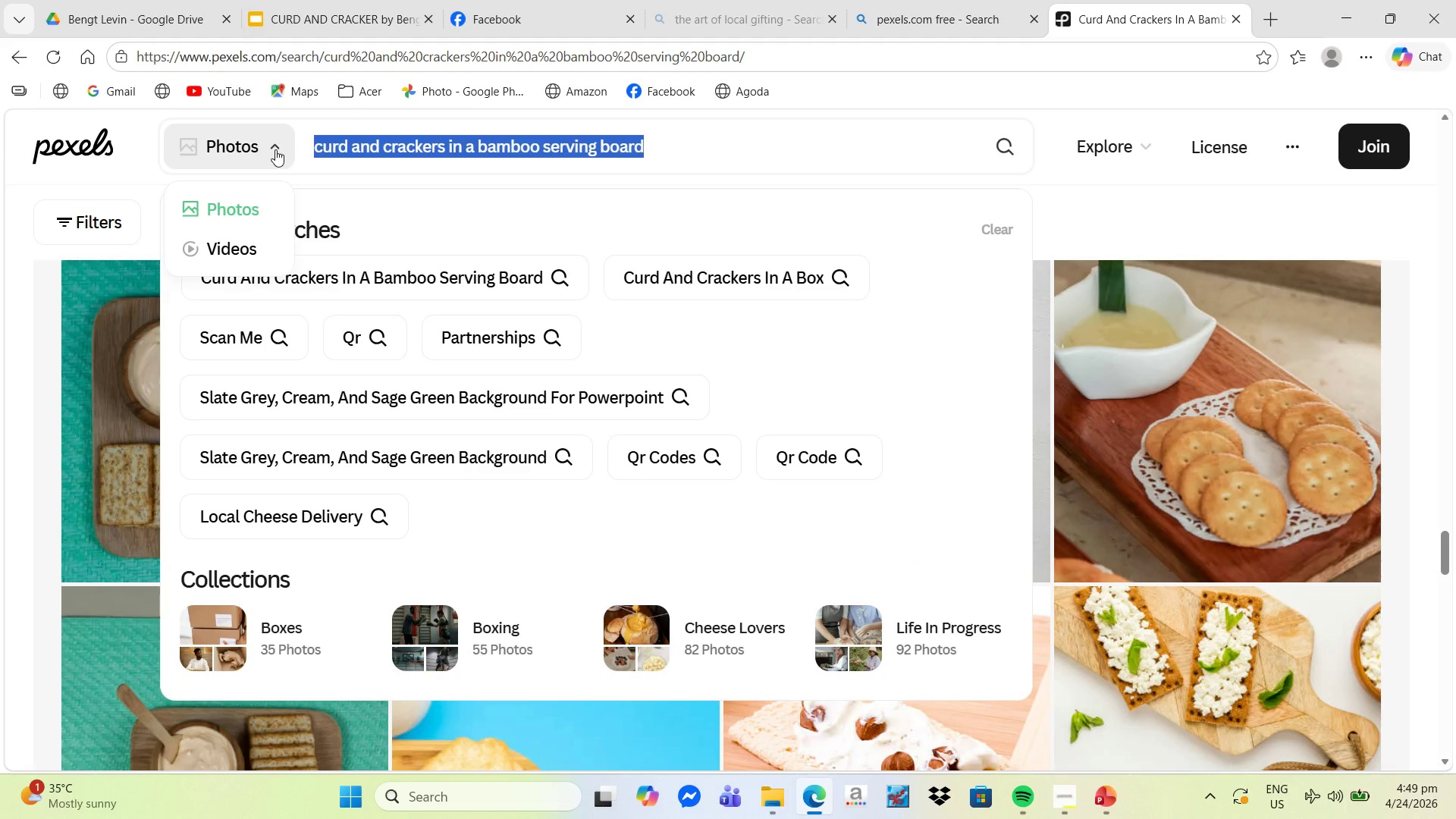 
type(pricing place holder)
 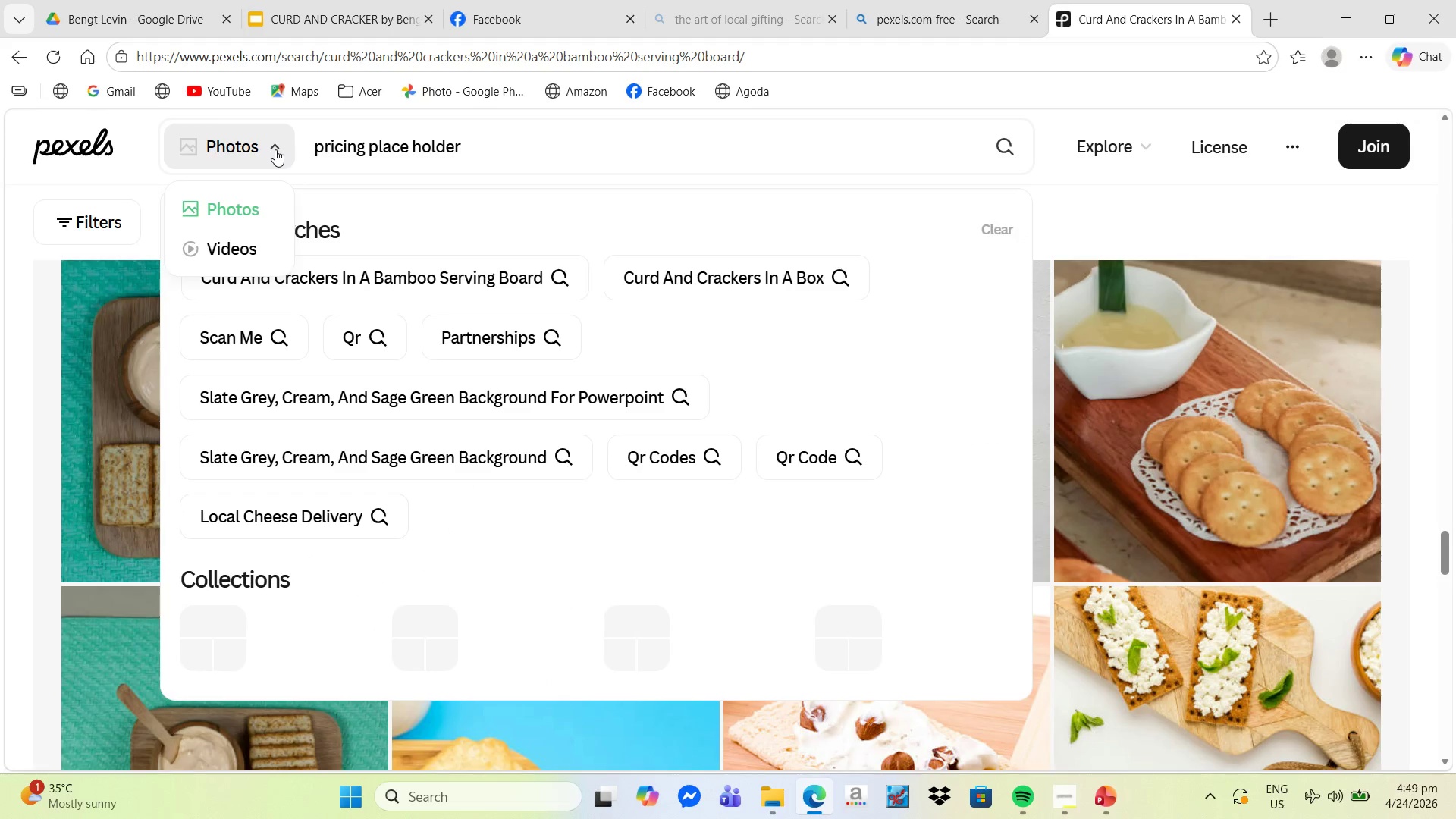 
key(Enter)
 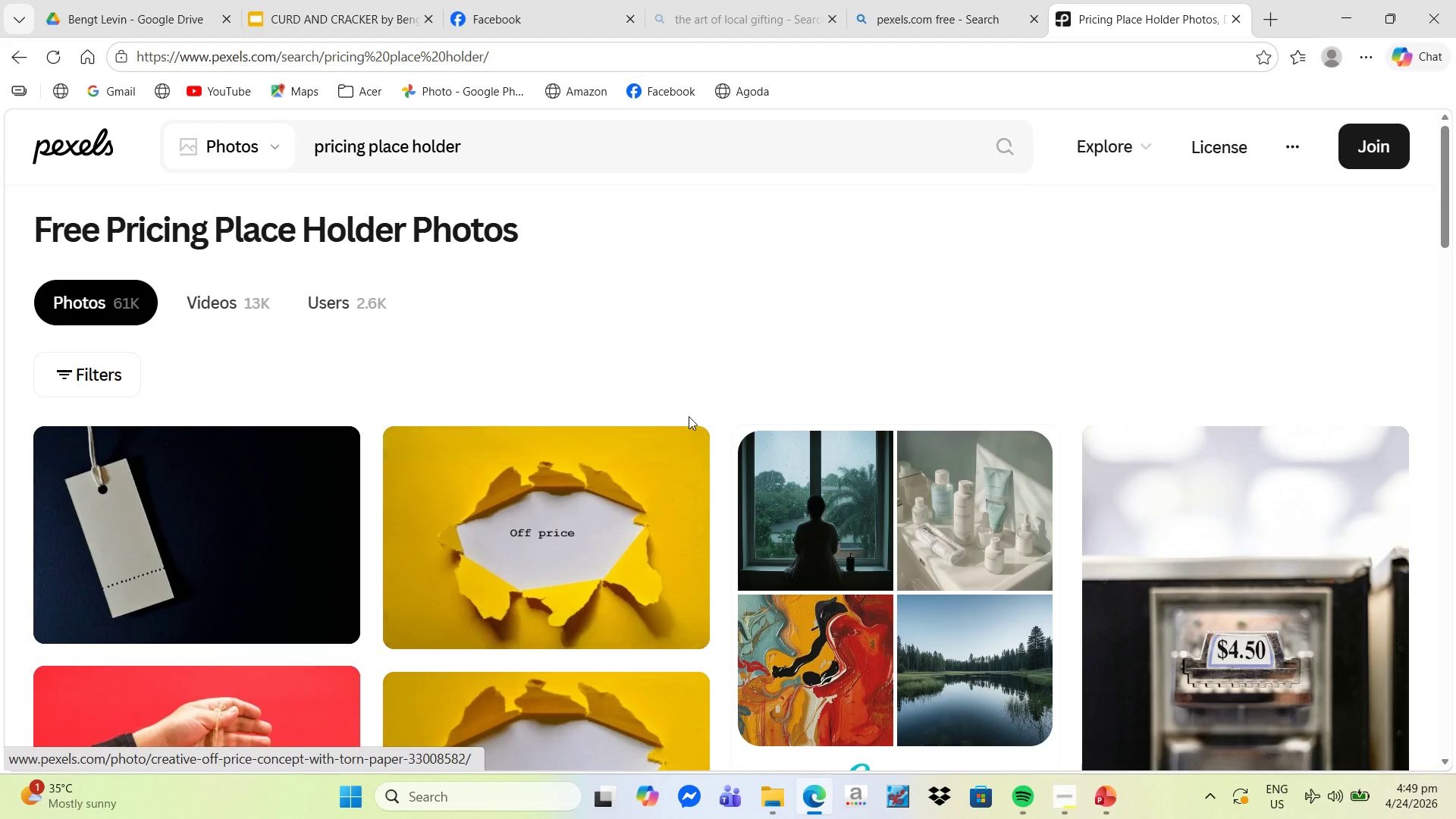 
scroll: coordinate [746, 482], scroll_direction: down, amount: 18.0
 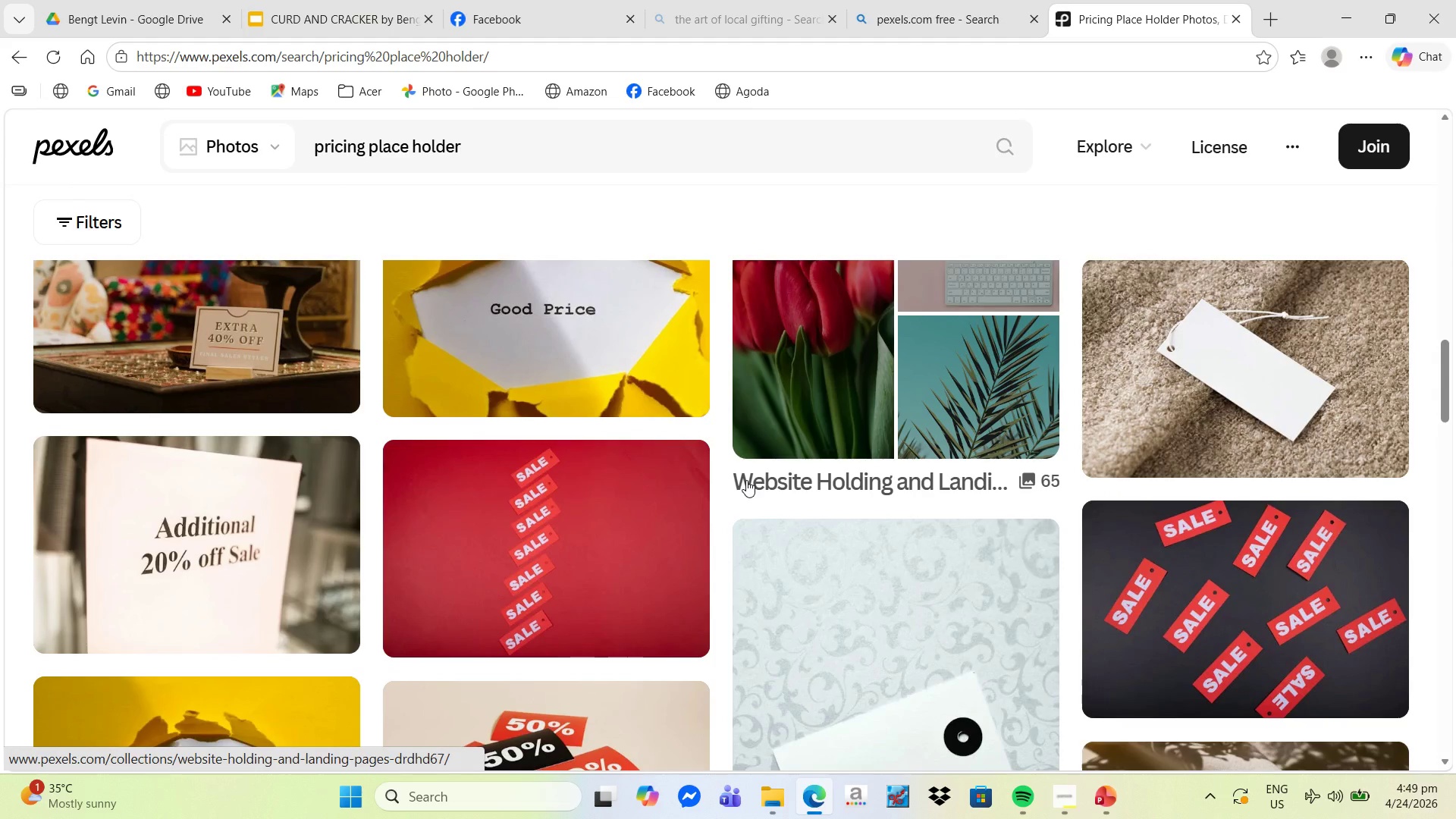 
scroll: coordinate [746, 480], scroll_direction: down, amount: 3.0
 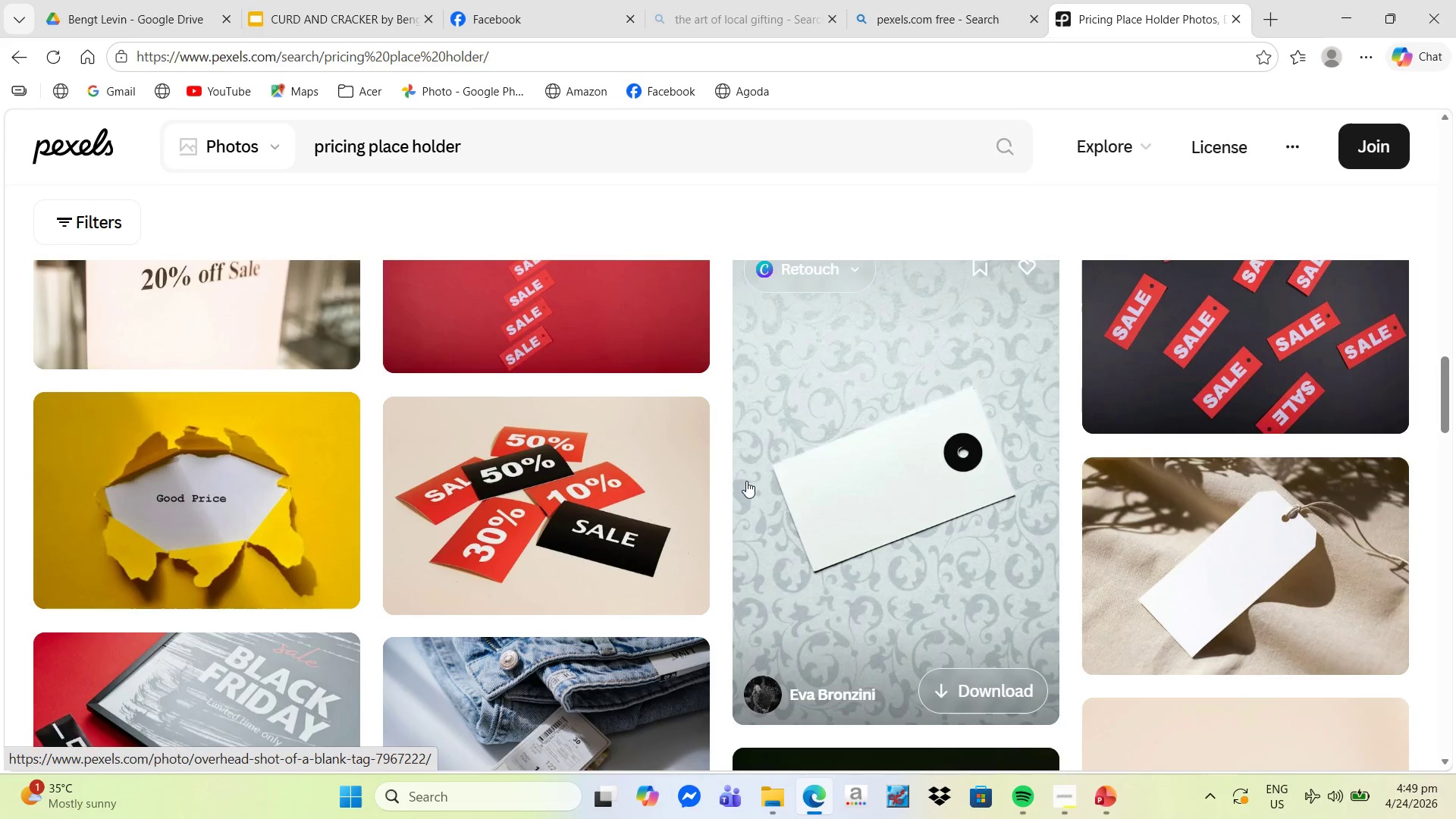 
scroll: coordinate [740, 474], scroll_direction: up, amount: 5.0
 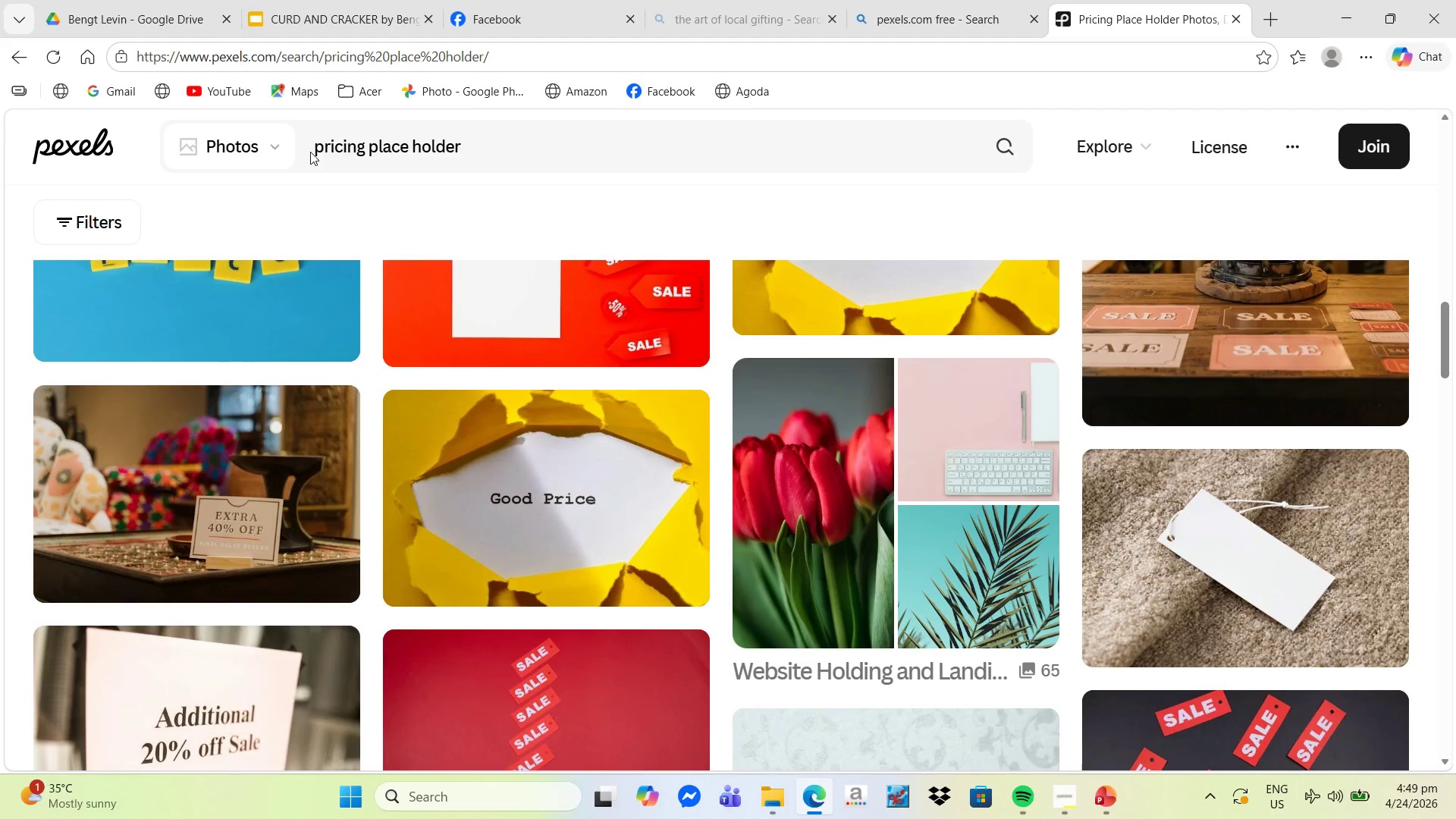 
left_click([315, 152])
 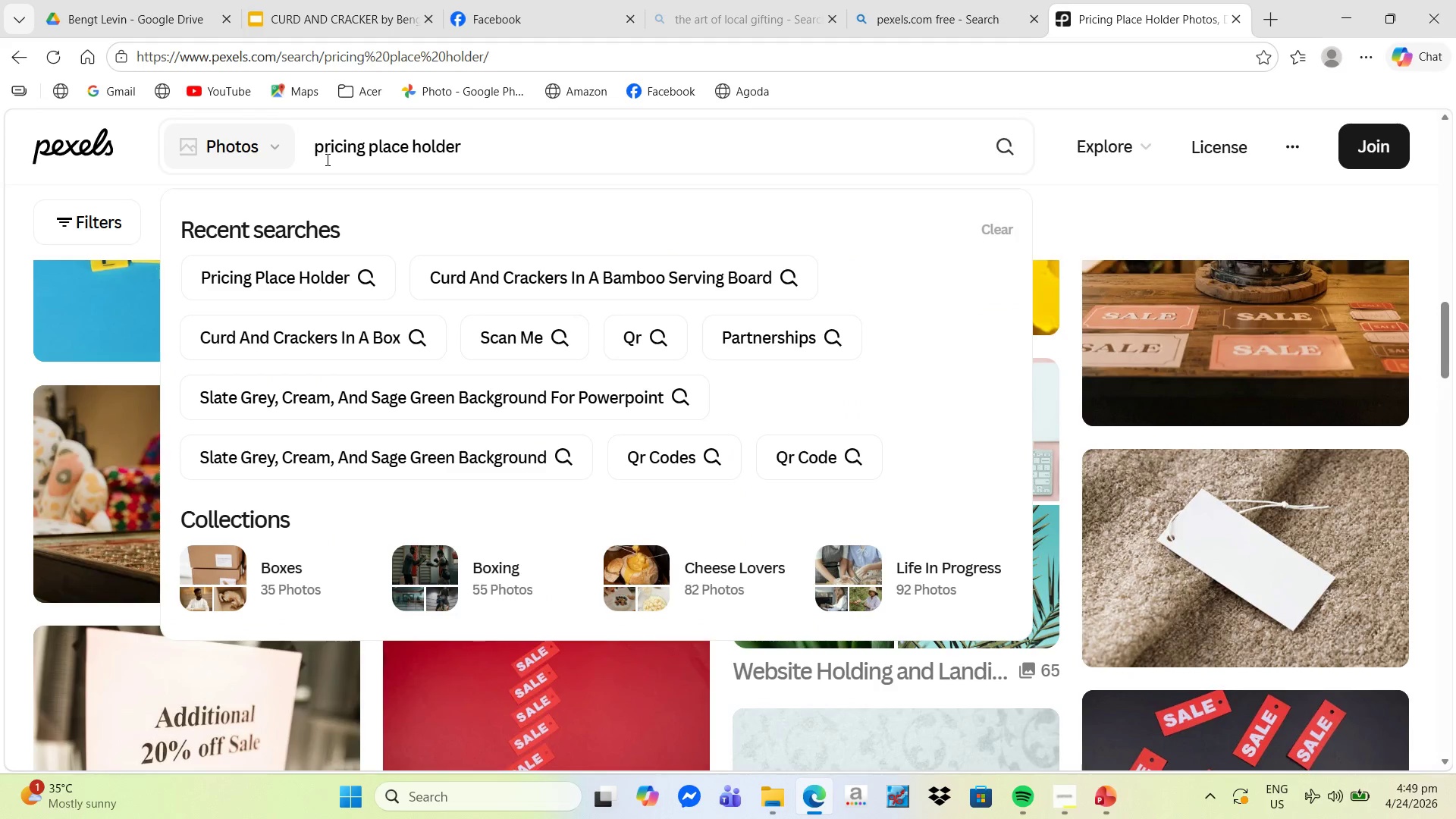 
type(boc with )
key(Backspace)
key(Backspace)
key(Backspace)
key(Backspace)
key(Backspace)
key(Backspace)
key(Backspace)
type(x with )
 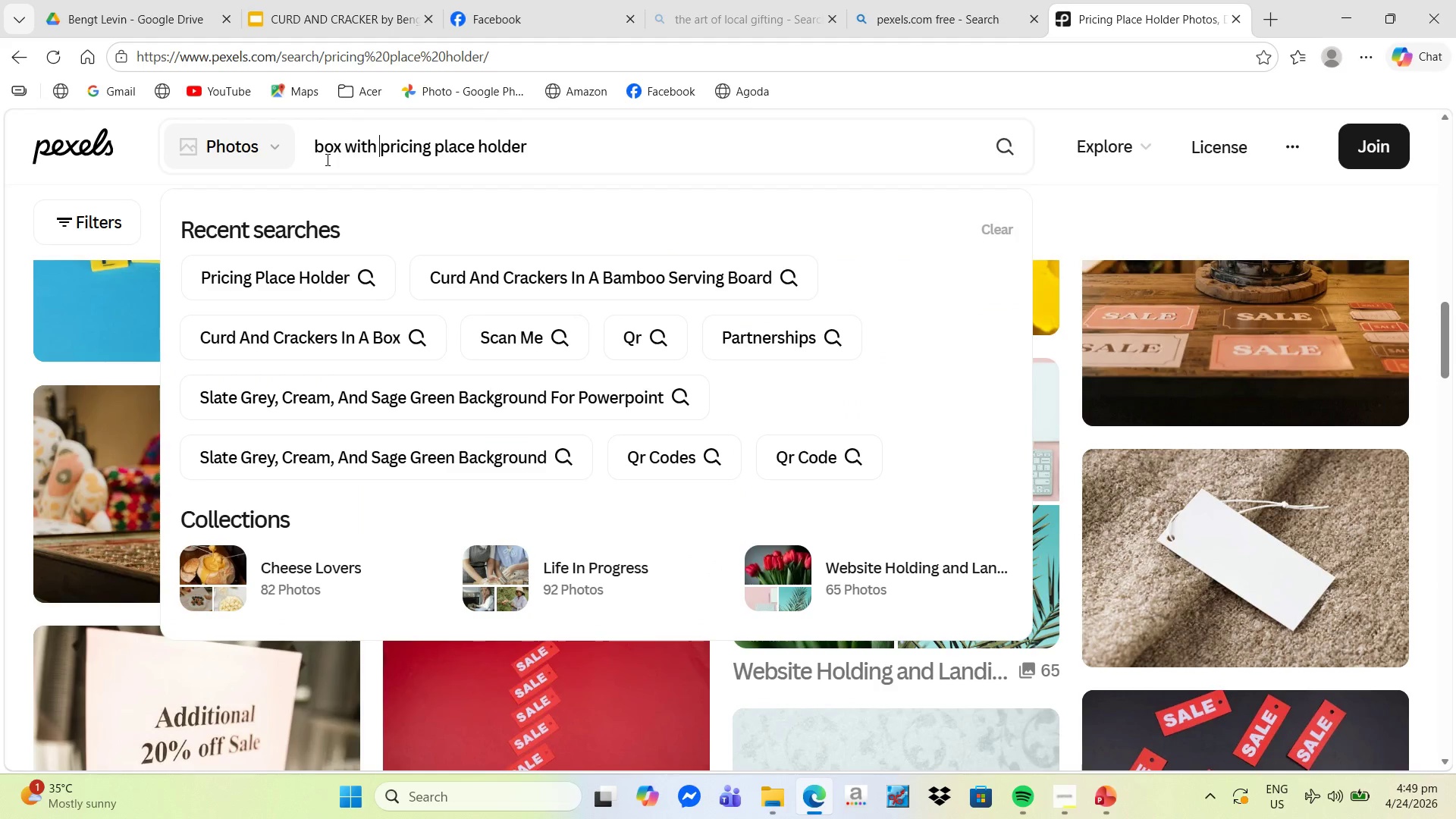 
key(Enter)
 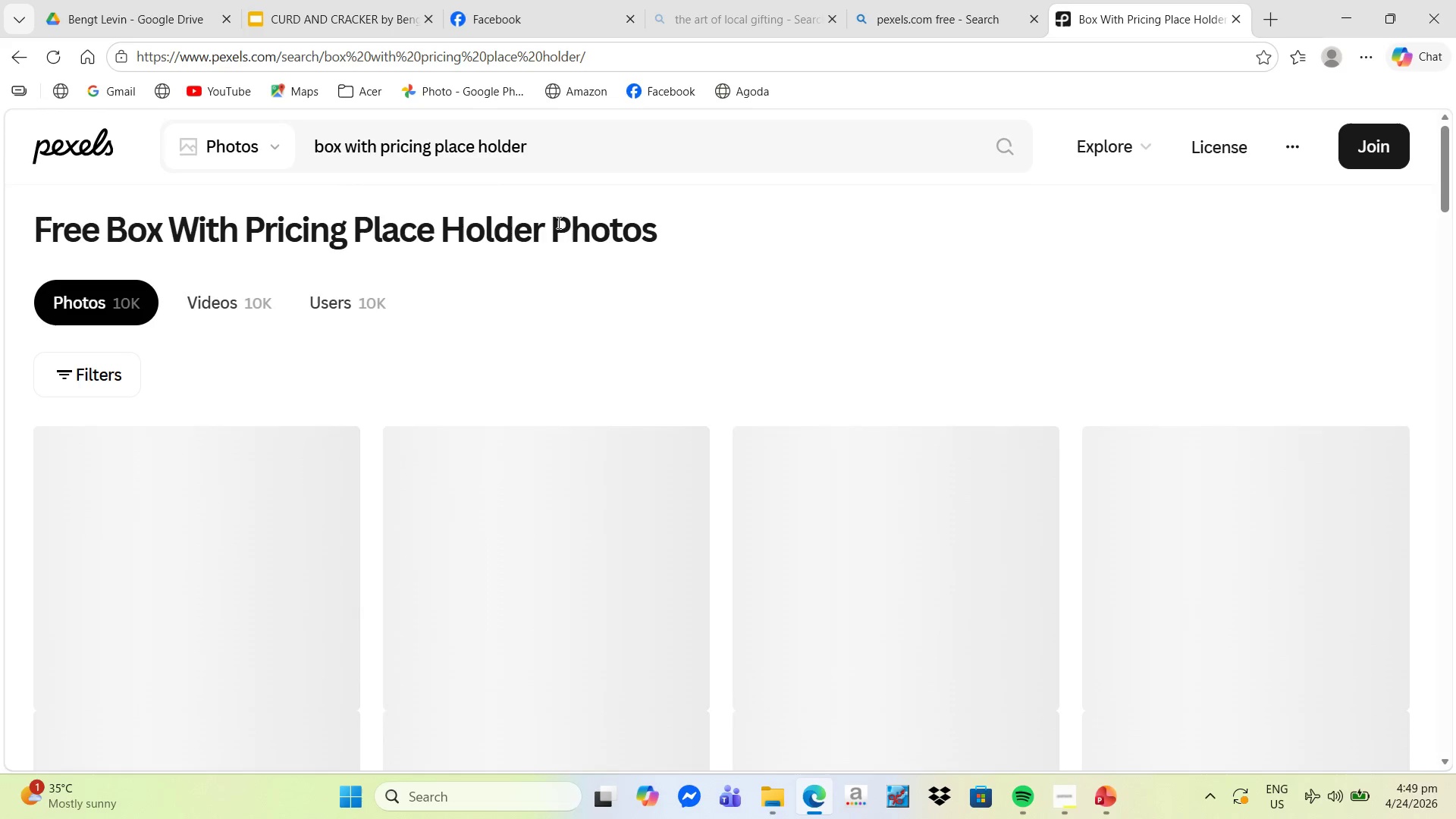 
scroll: coordinate [661, 330], scroll_direction: down, amount: 4.0
 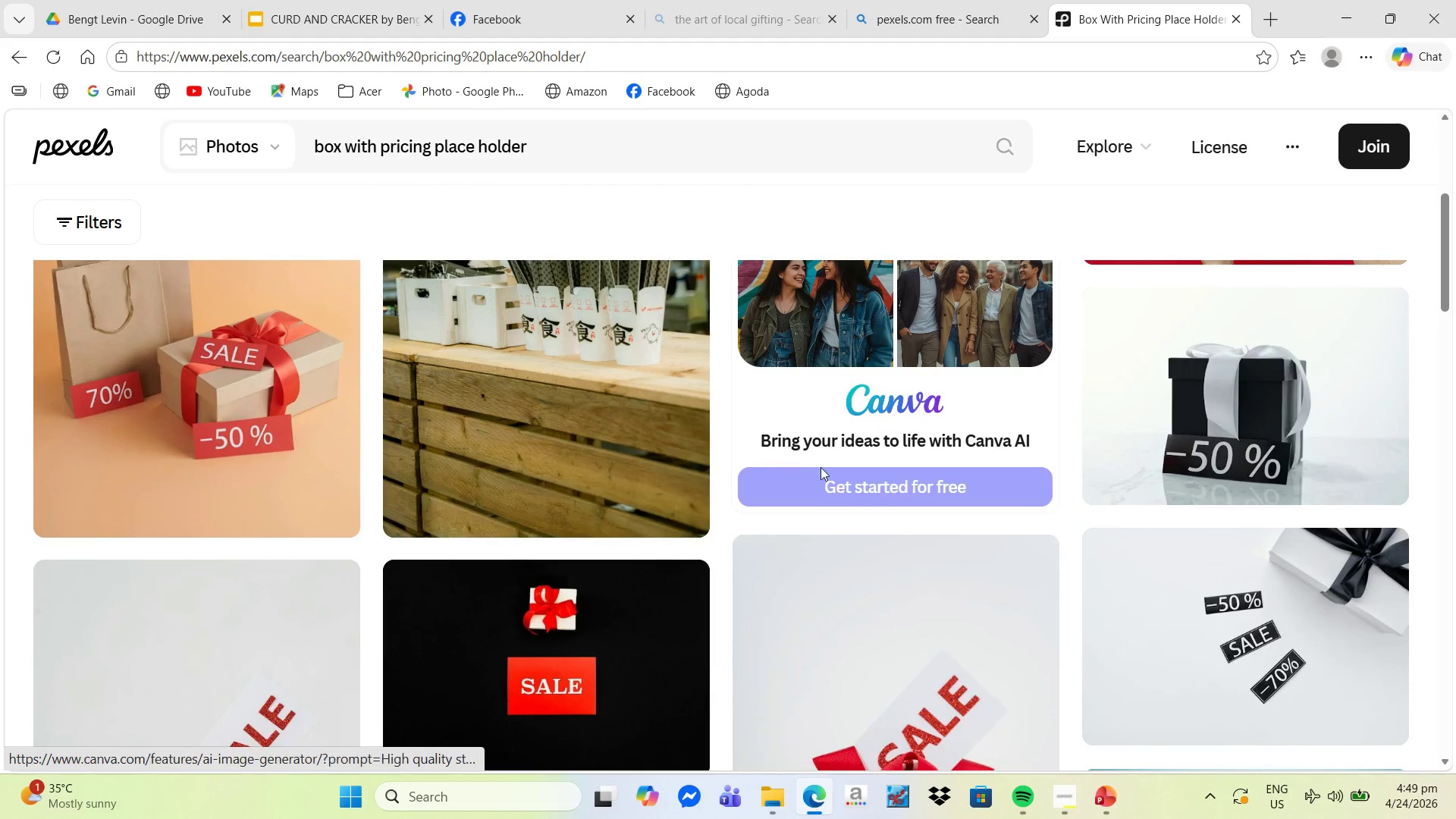 
scroll: coordinate [881, 467], scroll_direction: up, amount: 2.0
 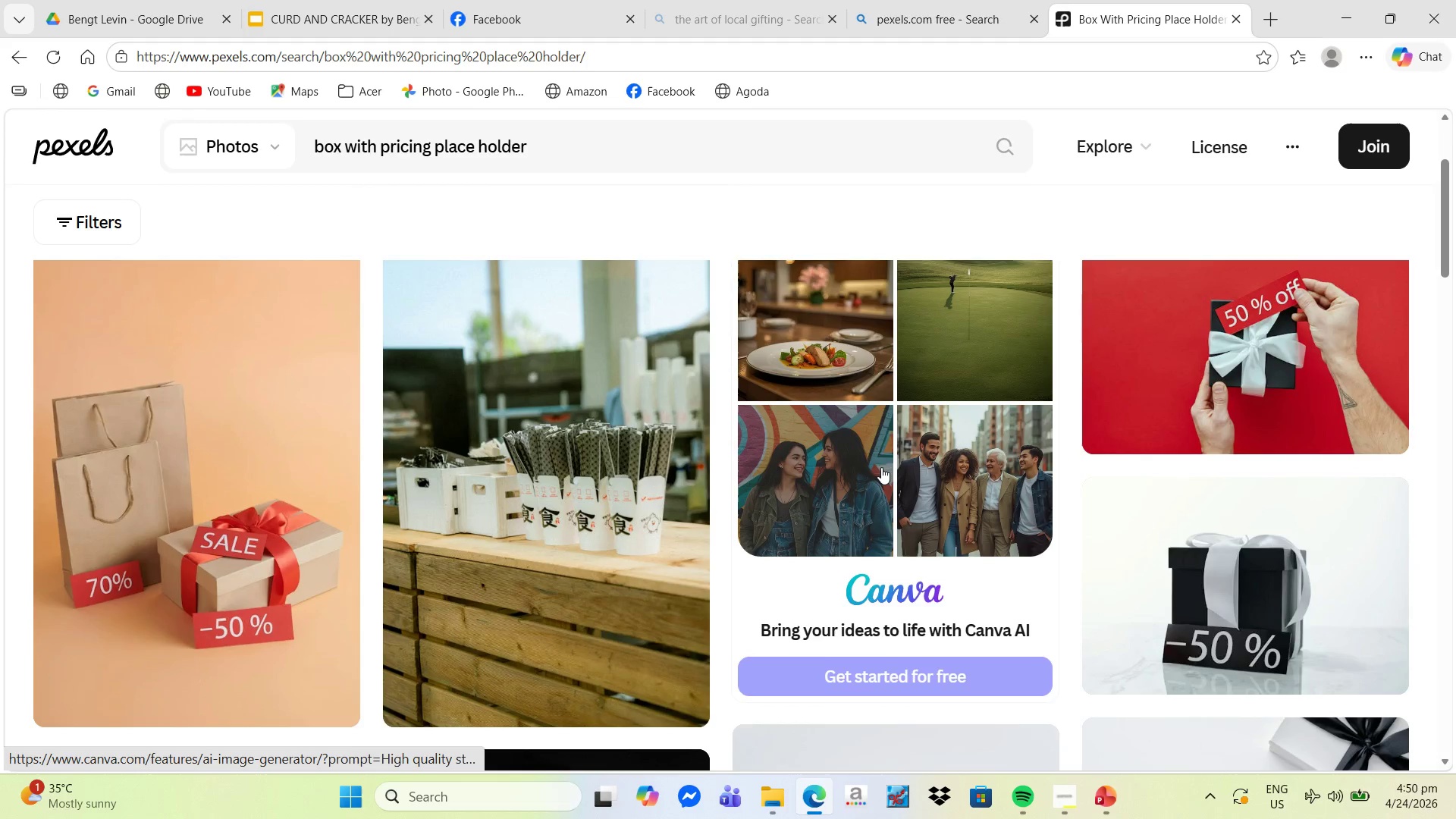 
scroll: coordinate [885, 453], scroll_direction: down, amount: 16.0
 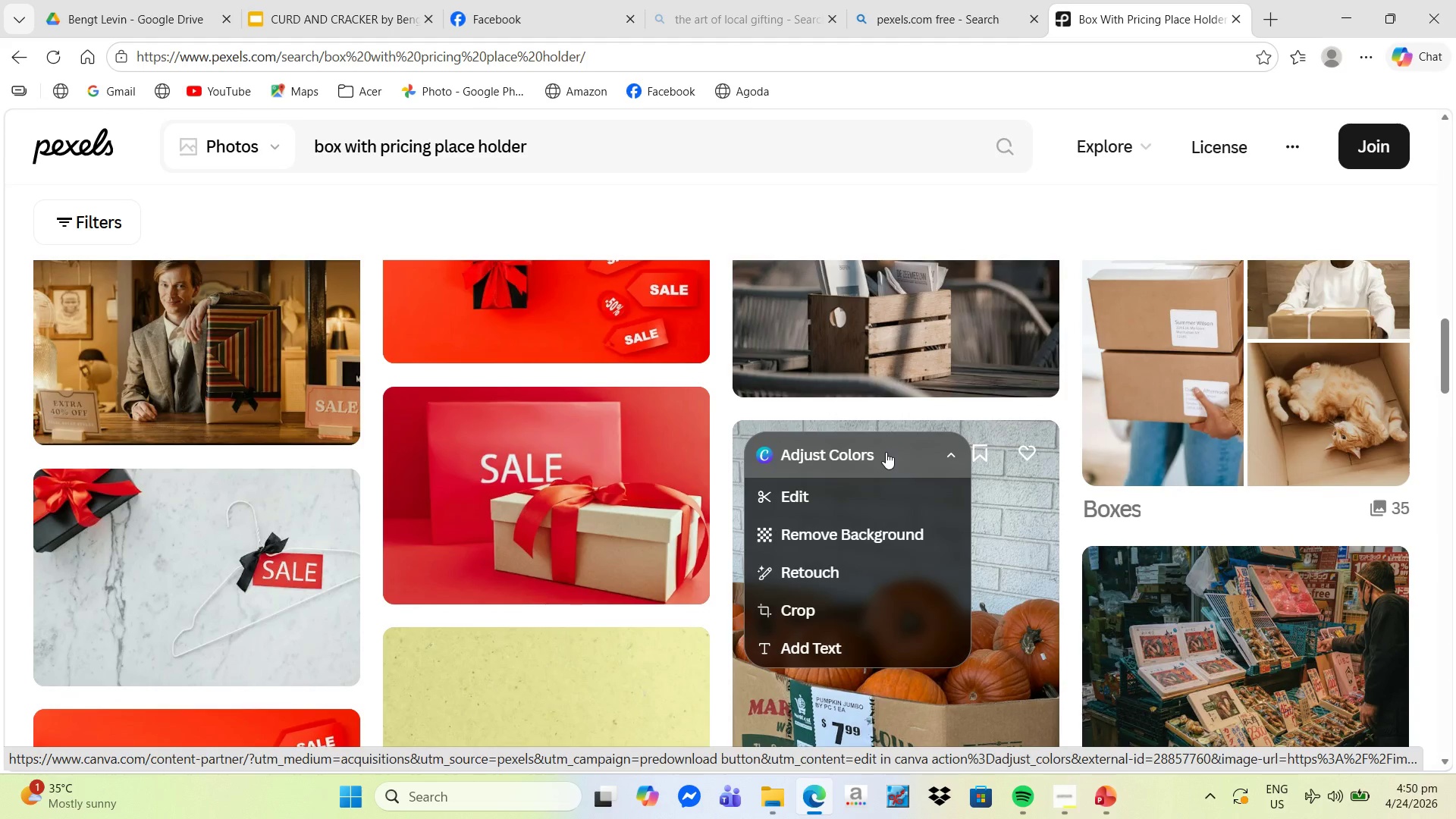 
scroll: coordinate [686, 469], scroll_direction: down, amount: 15.0
 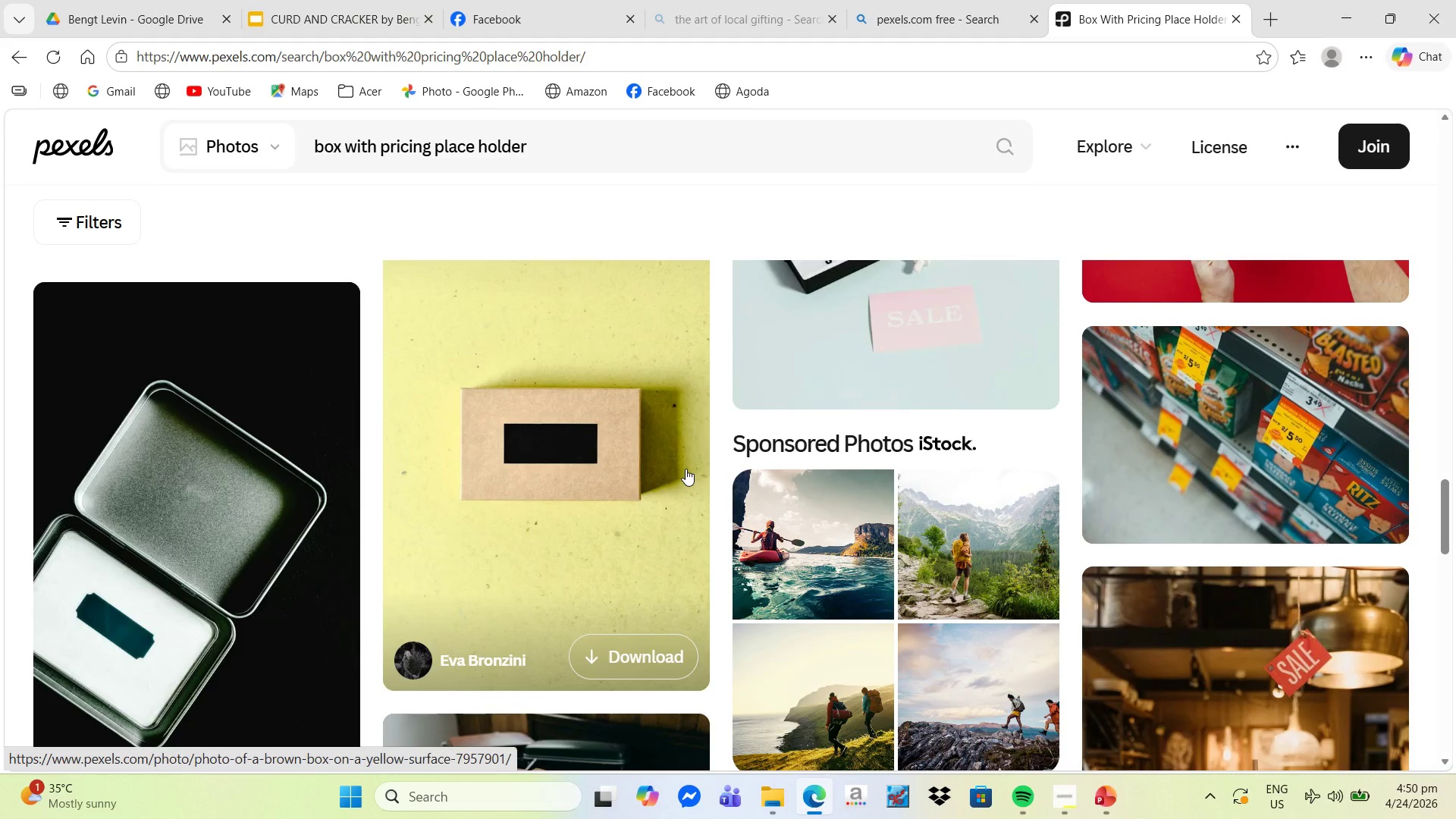 
scroll: coordinate [689, 473], scroll_direction: down, amount: 14.0
 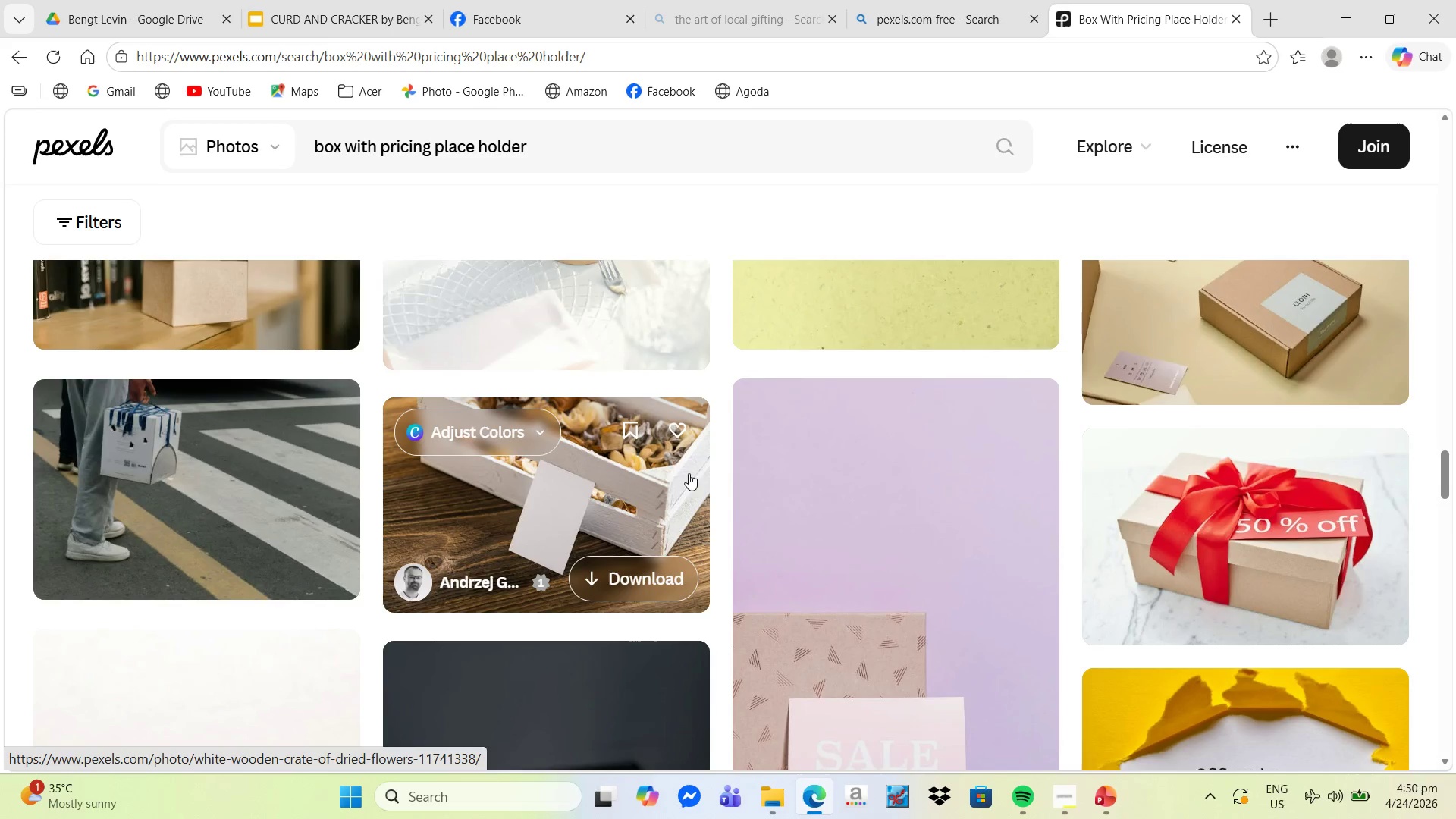 
scroll: coordinate [692, 479], scroll_direction: up, amount: 2.0
 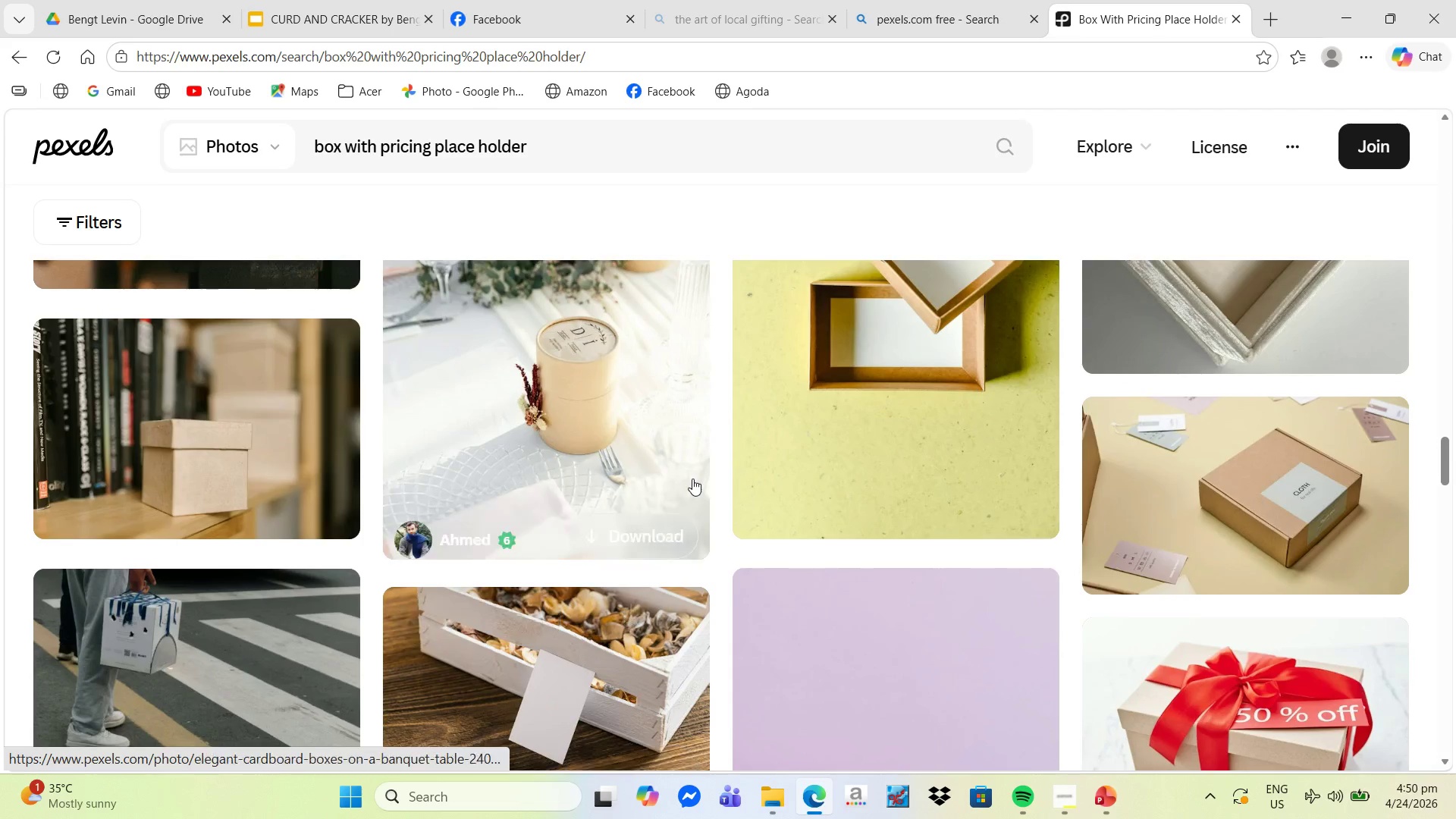 
scroll: coordinate [697, 479], scroll_direction: down, amount: 8.0
 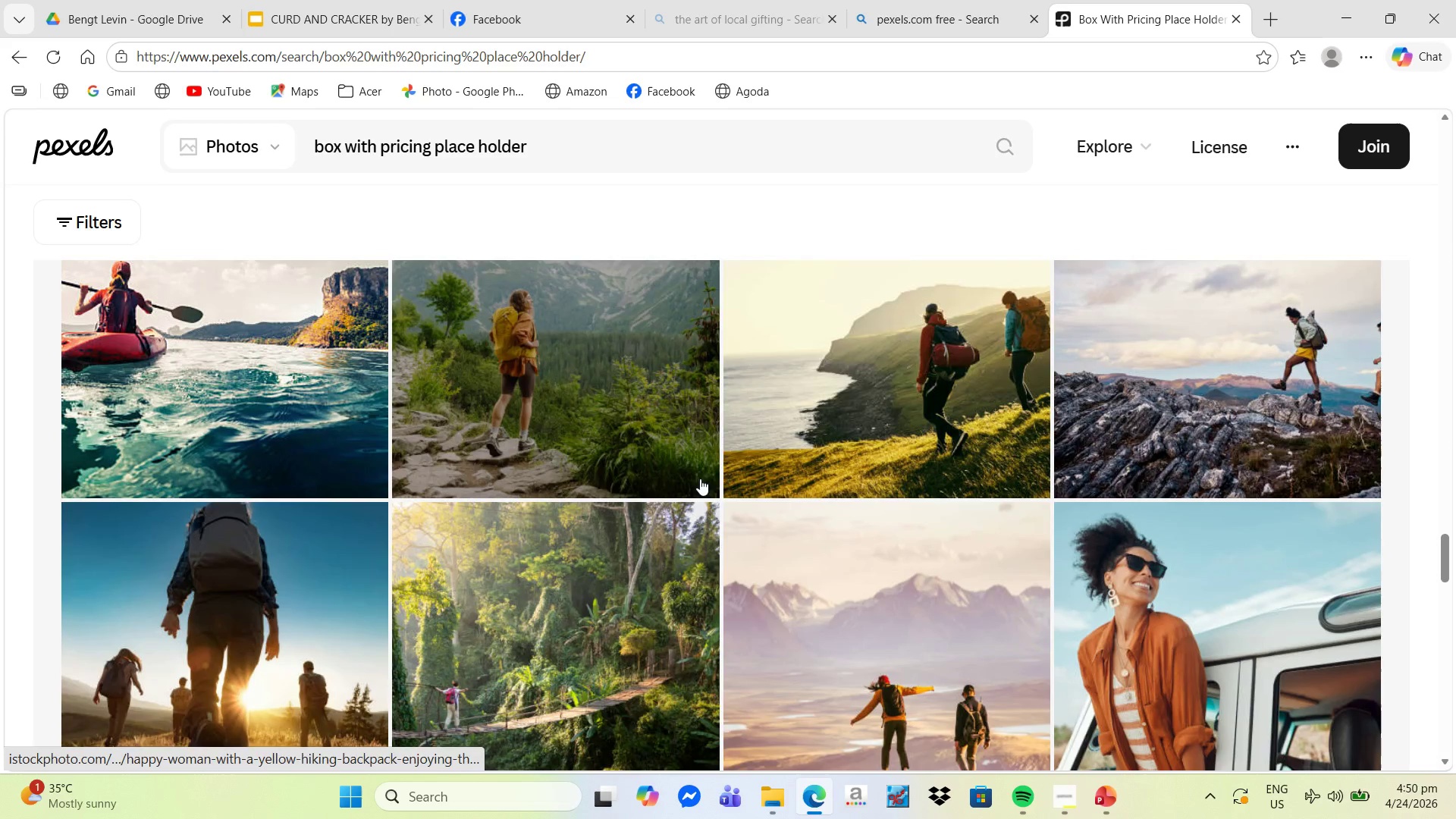 
scroll: coordinate [1119, 532], scroll_direction: up, amount: 39.0
 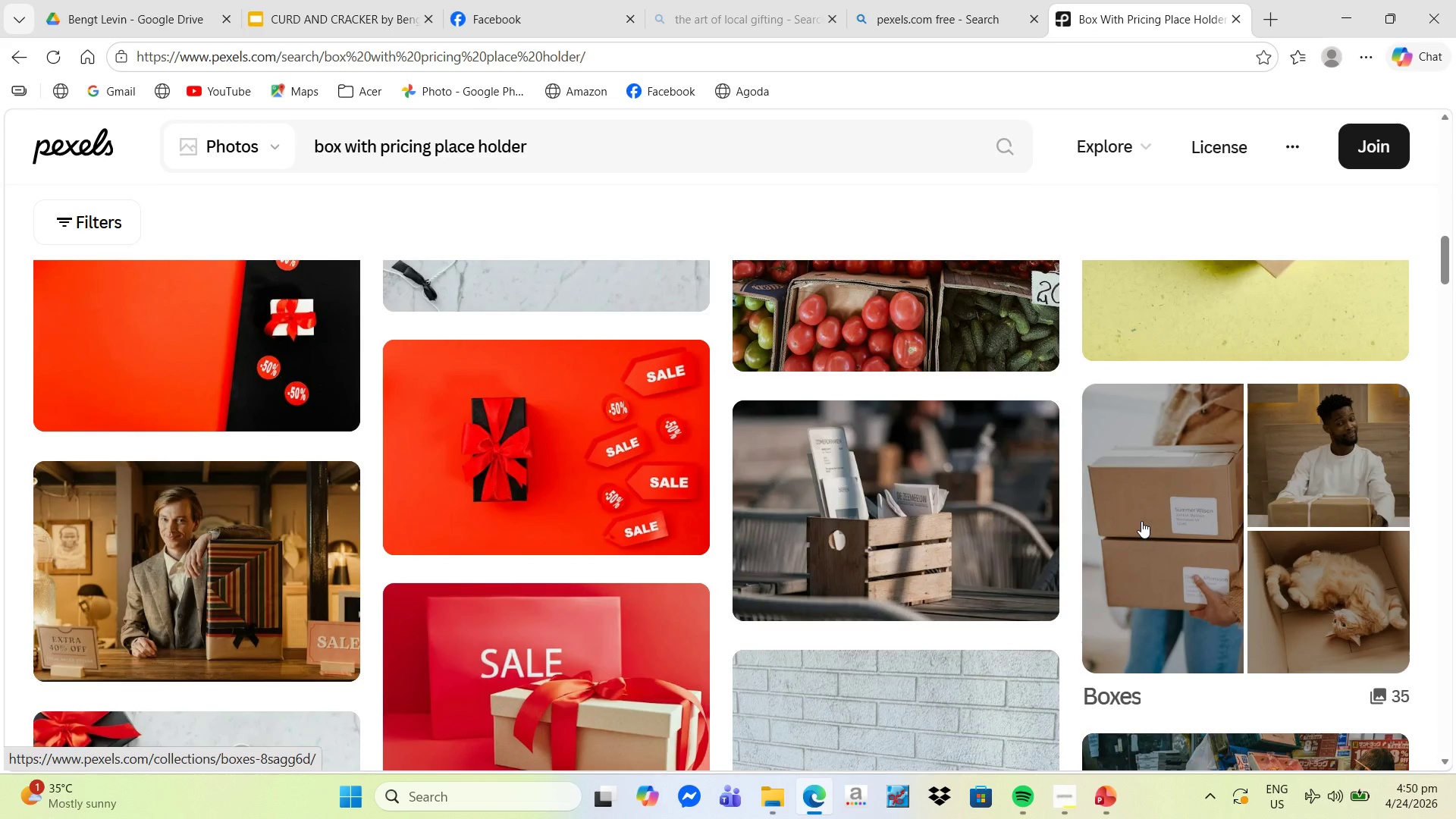 
left_click([1141, 521])
 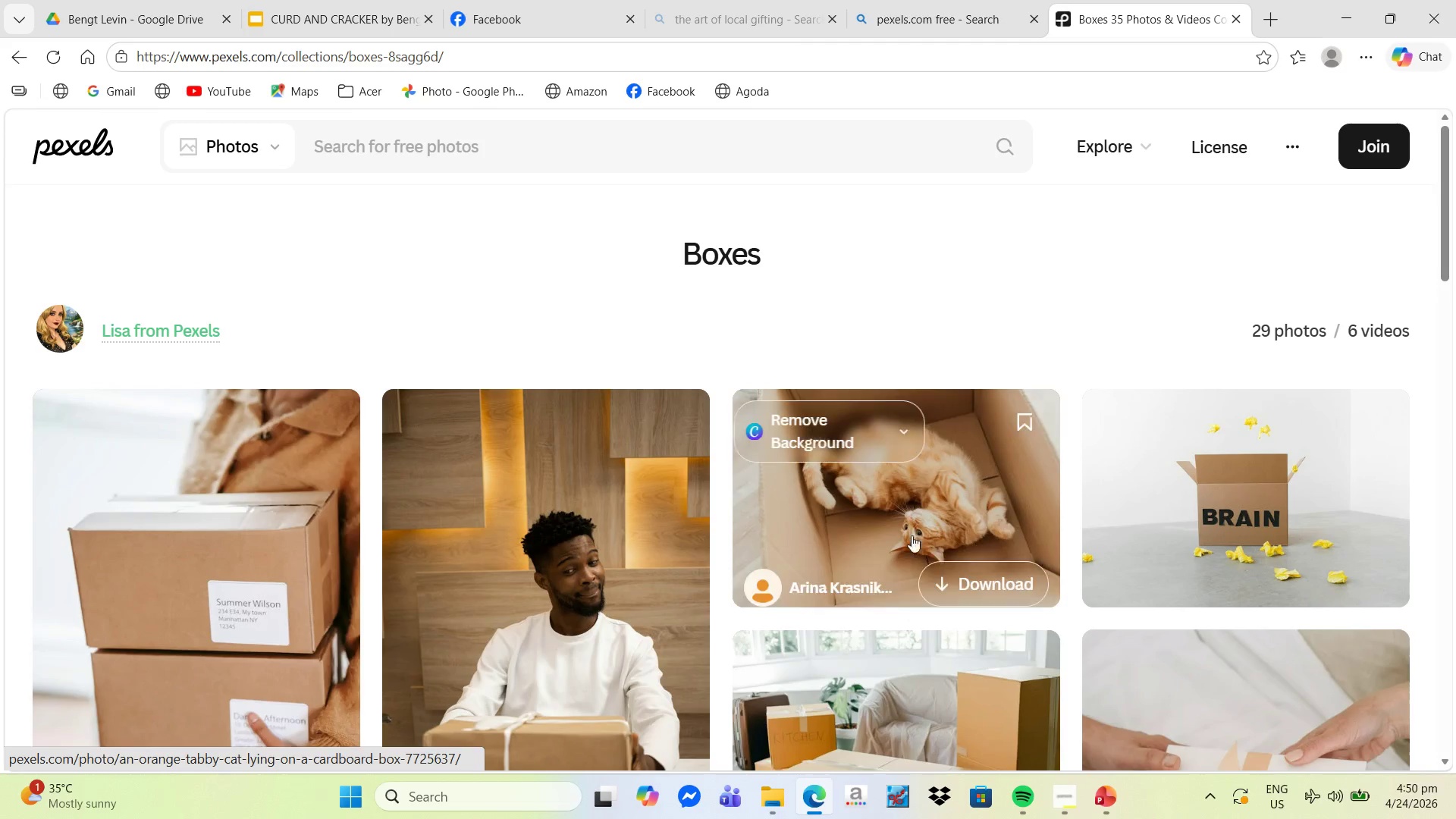 
scroll: coordinate [981, 506], scroll_direction: down, amount: 17.0
 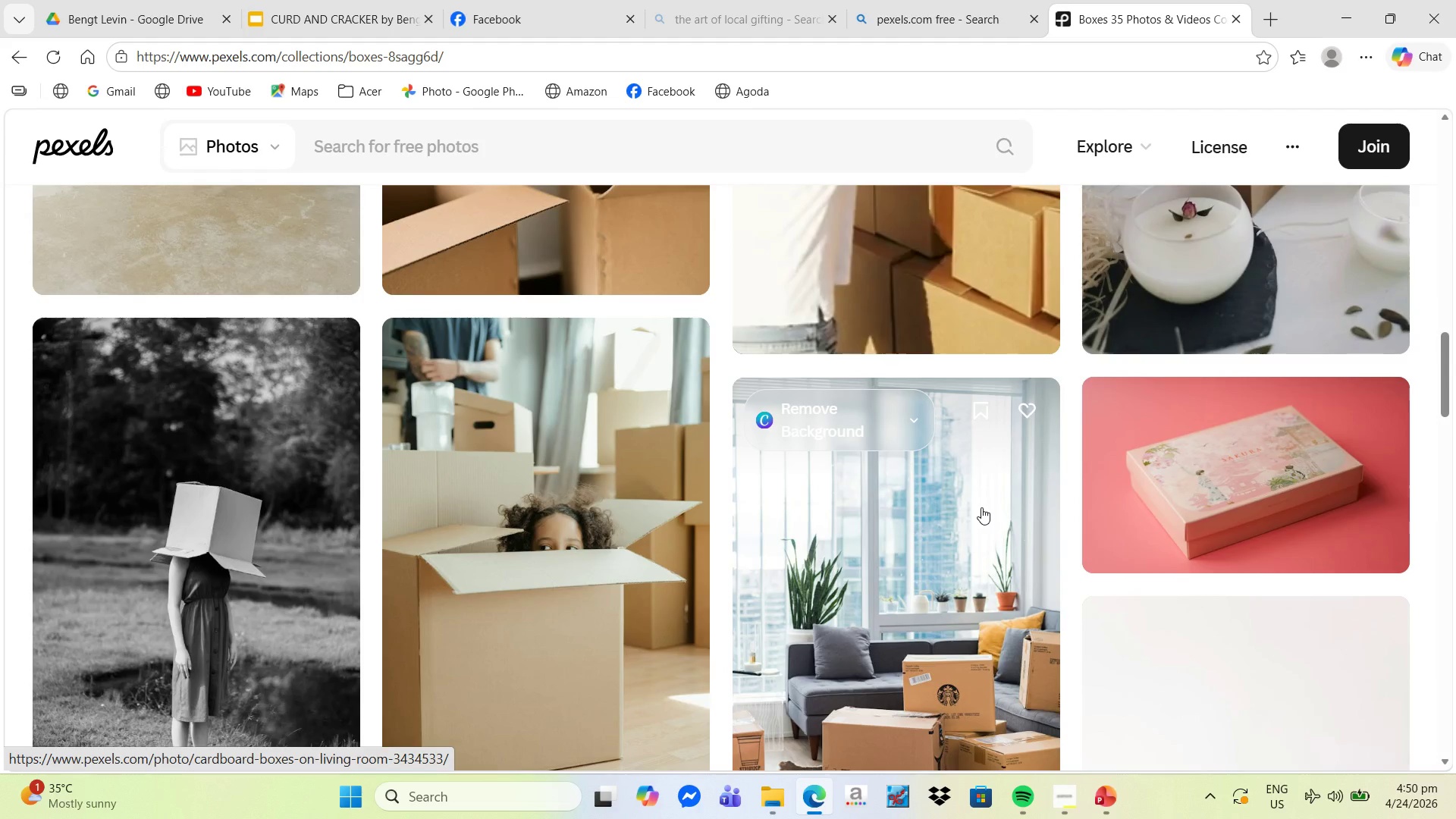 
scroll: coordinate [975, 510], scroll_direction: down, amount: 5.0
 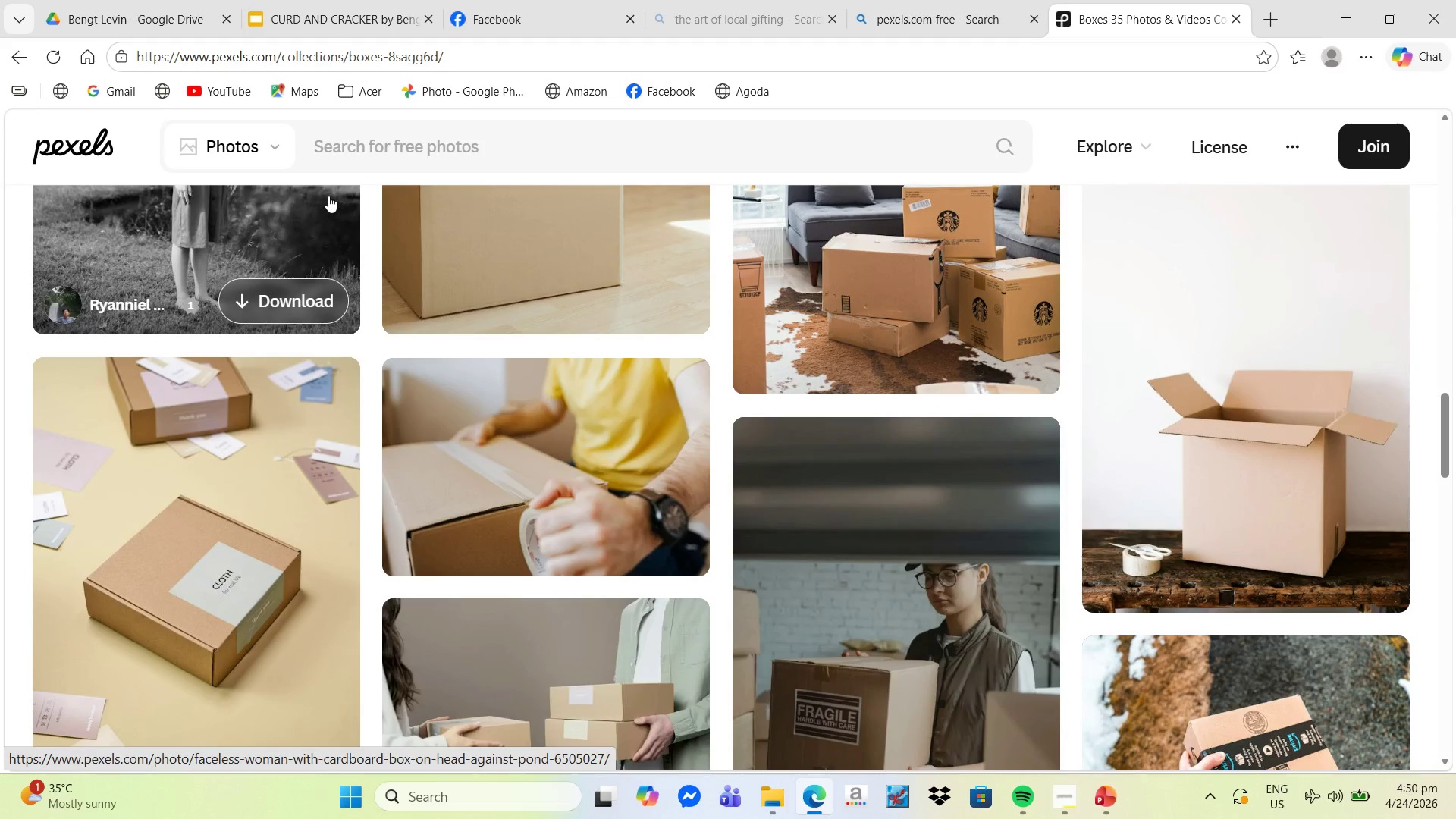 
left_click([19, 64])
 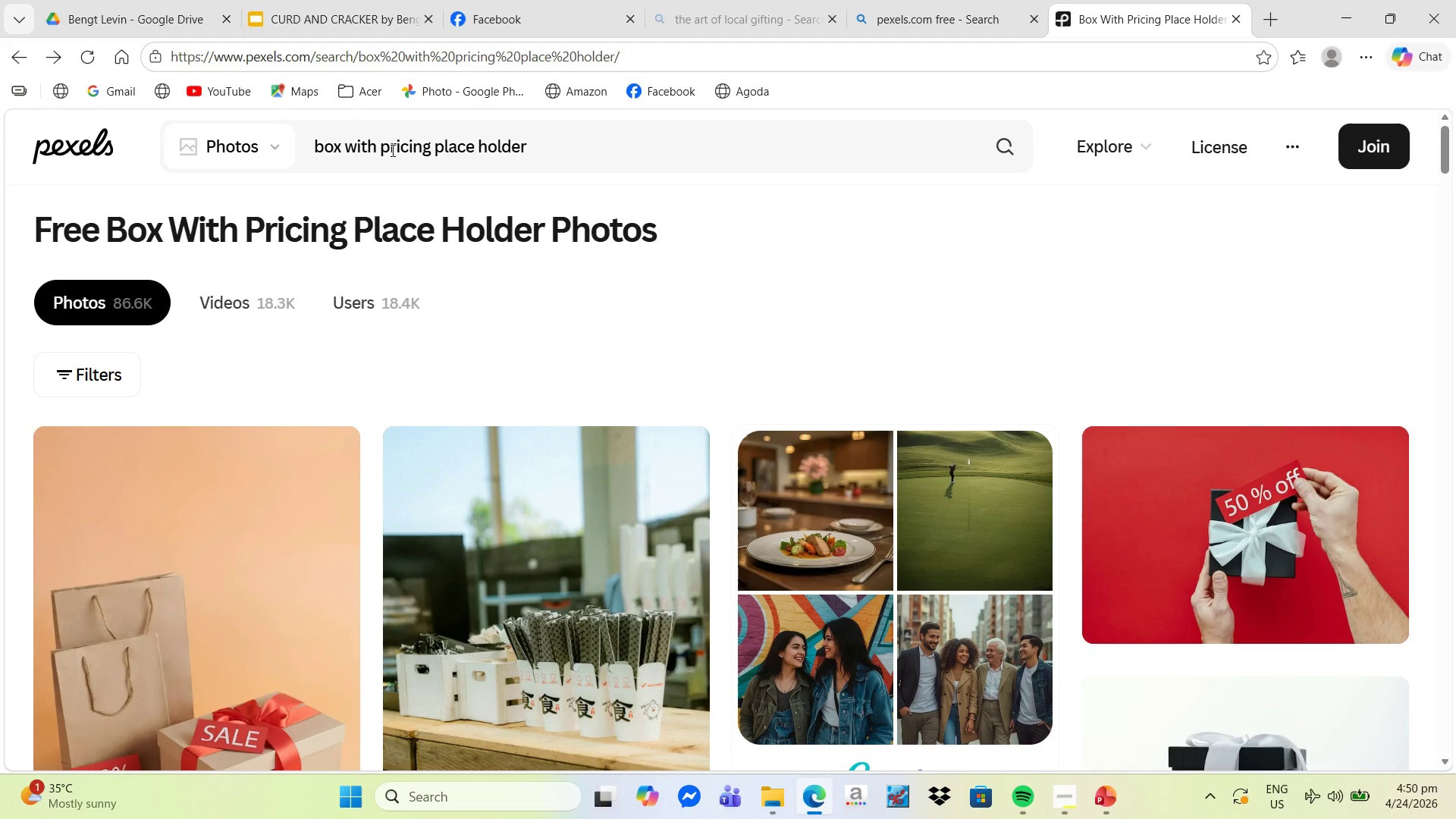 
left_click_drag(start_coordinate=[381, 147], to_coordinate=[282, 144])
 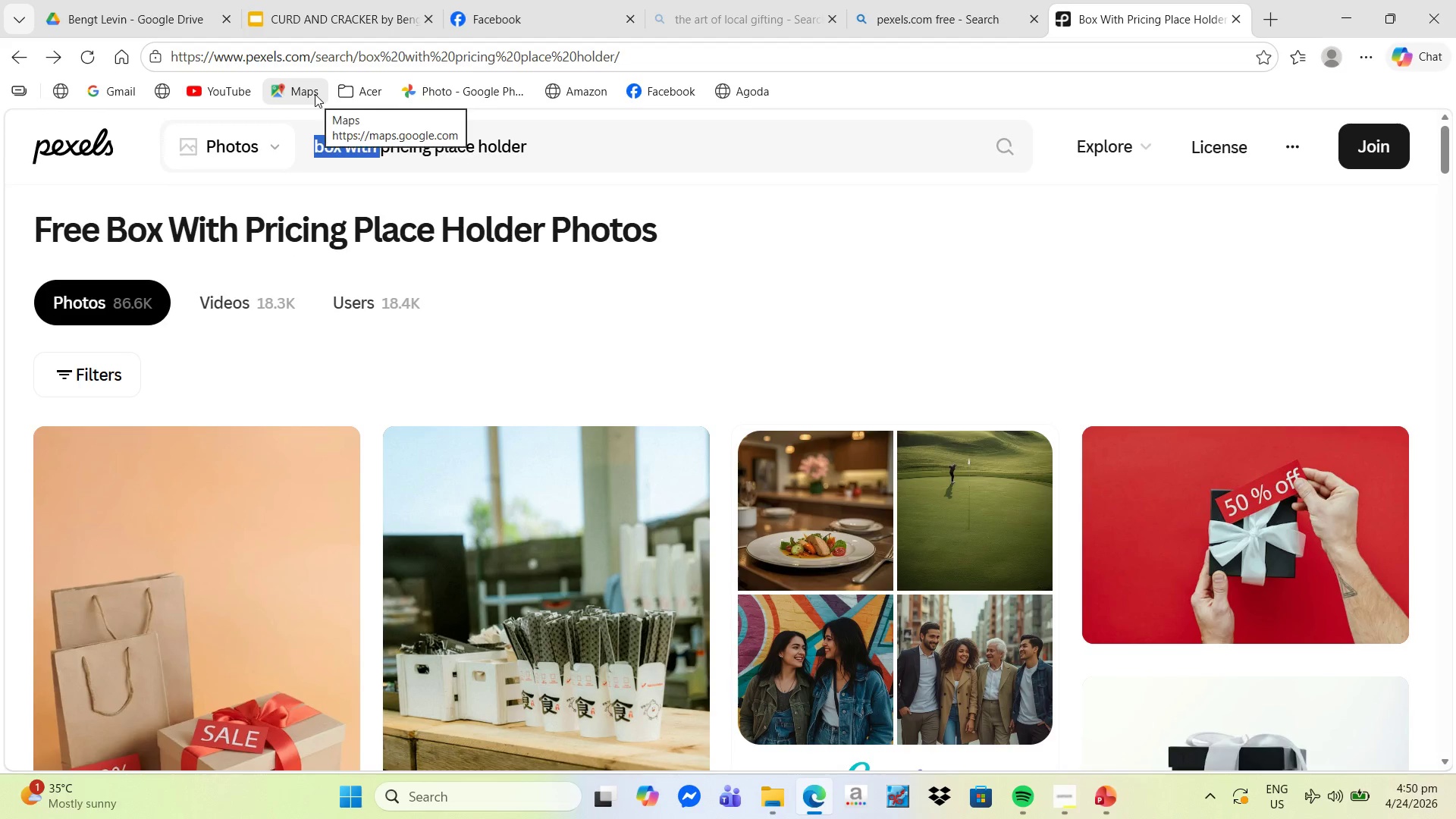 
key(Backspace)
 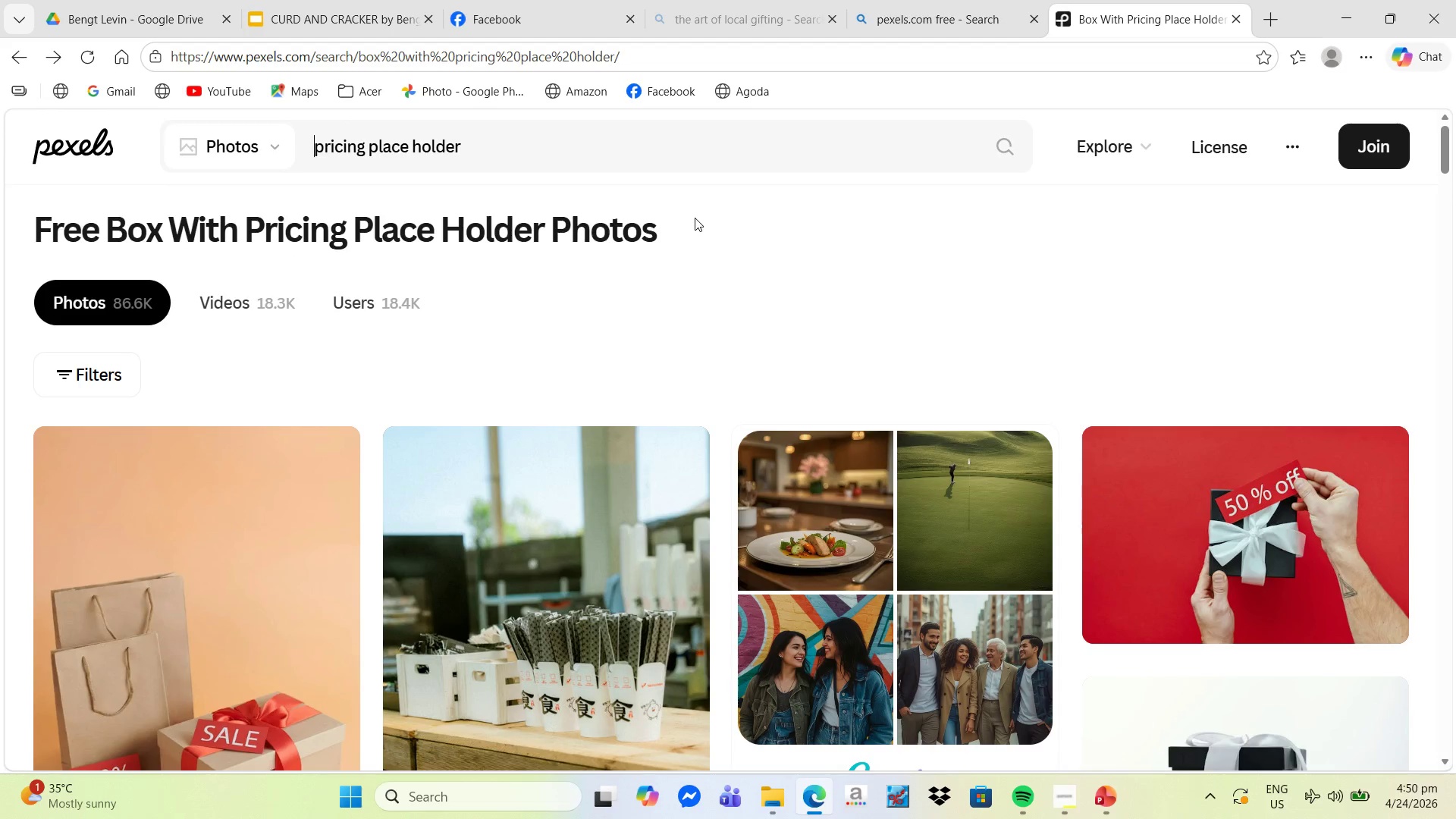 
key(Enter)
 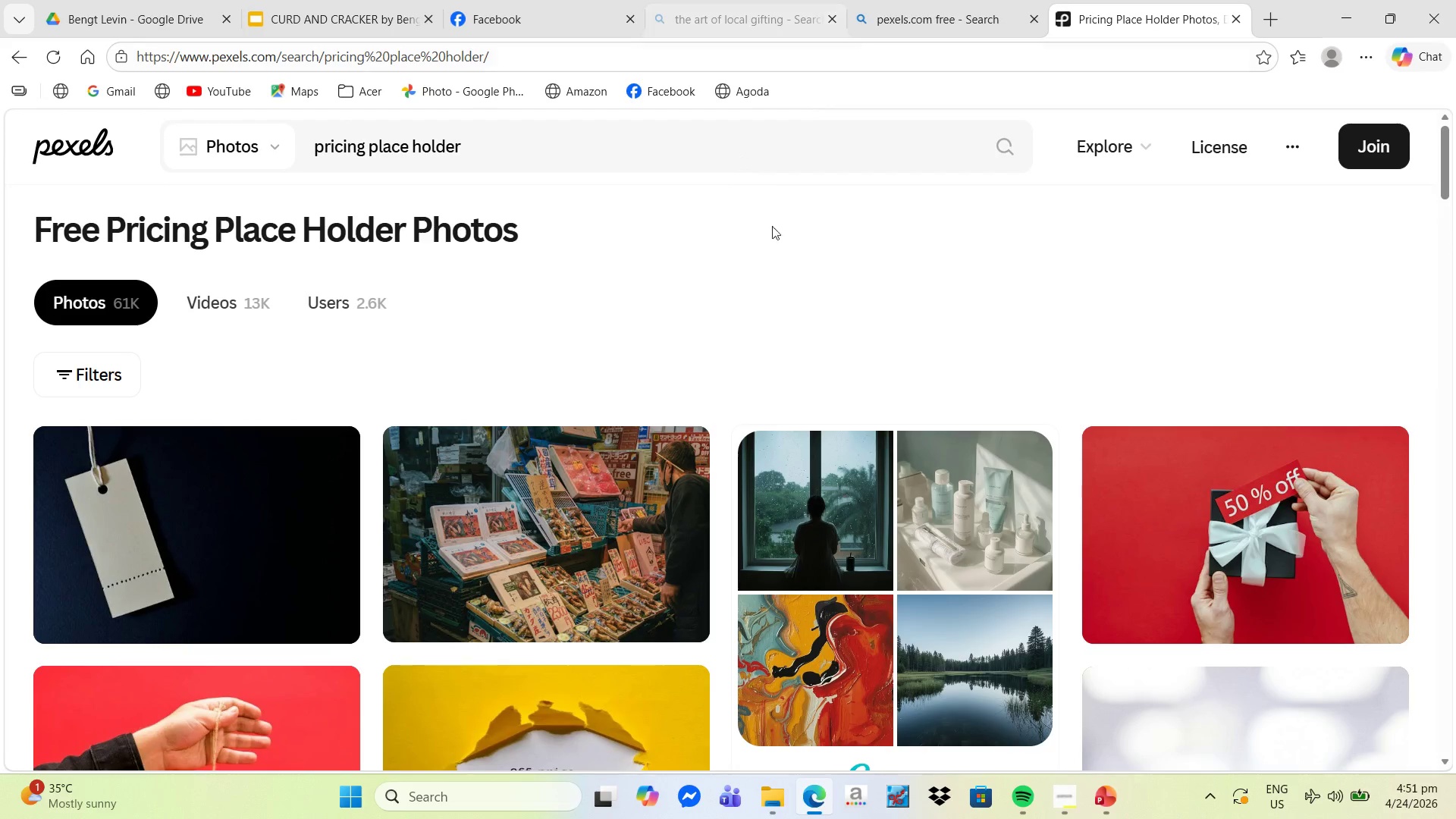 
scroll: coordinate [833, 401], scroll_direction: down, amount: 21.0
 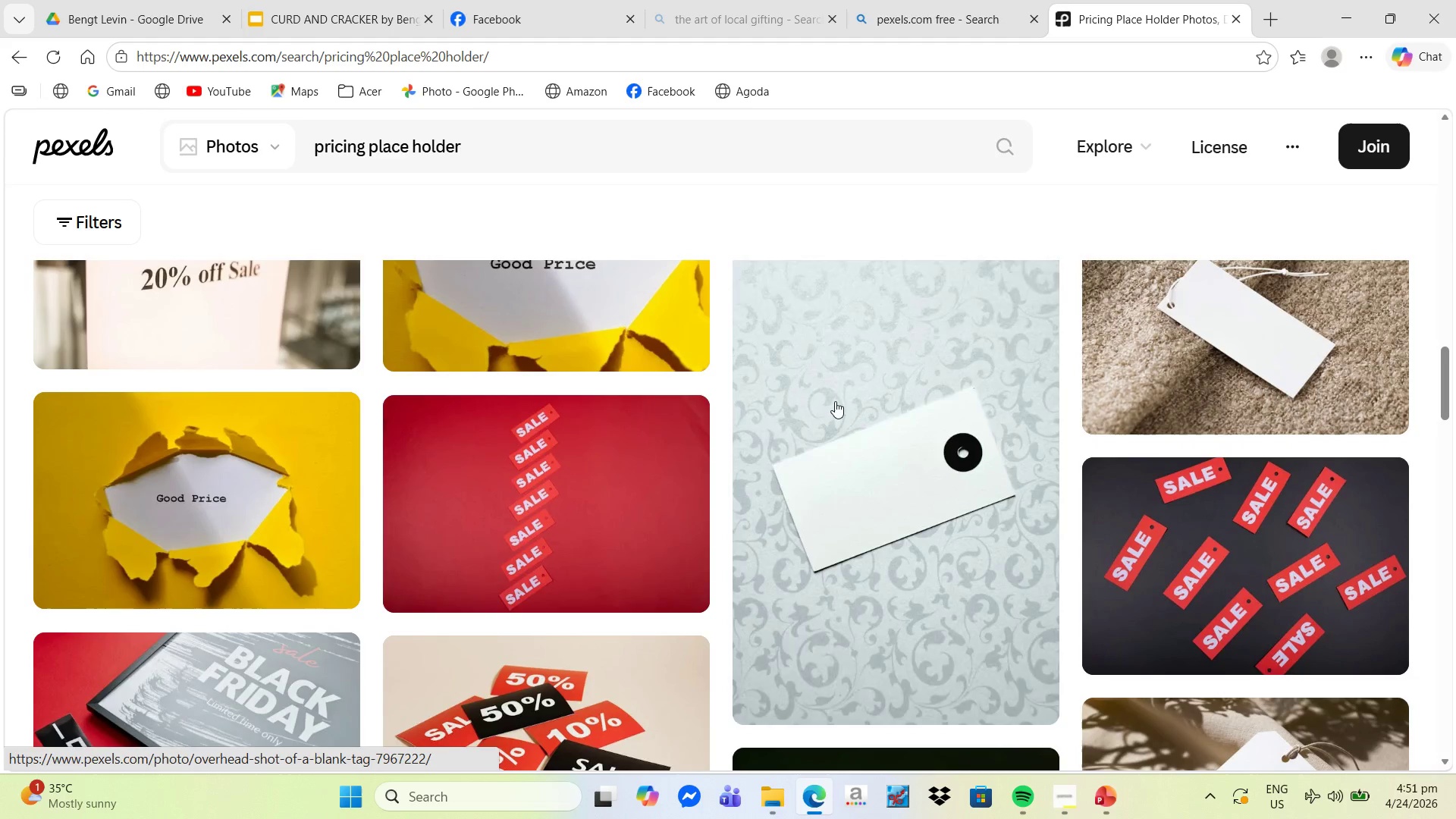 
scroll: coordinate [985, 453], scroll_direction: down, amount: 15.0
 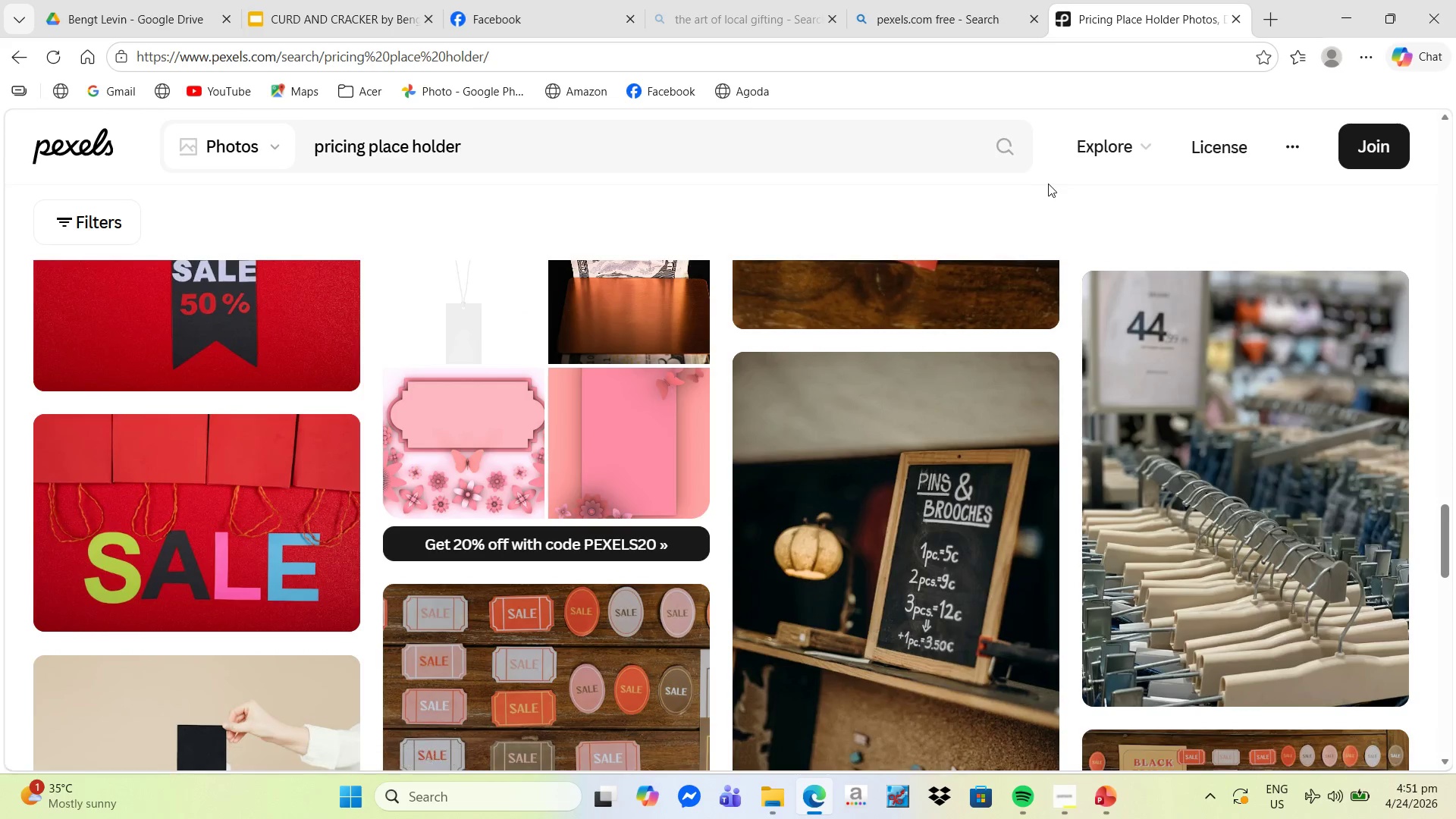 
scroll: coordinate [1008, 489], scroll_direction: down, amount: 17.0
 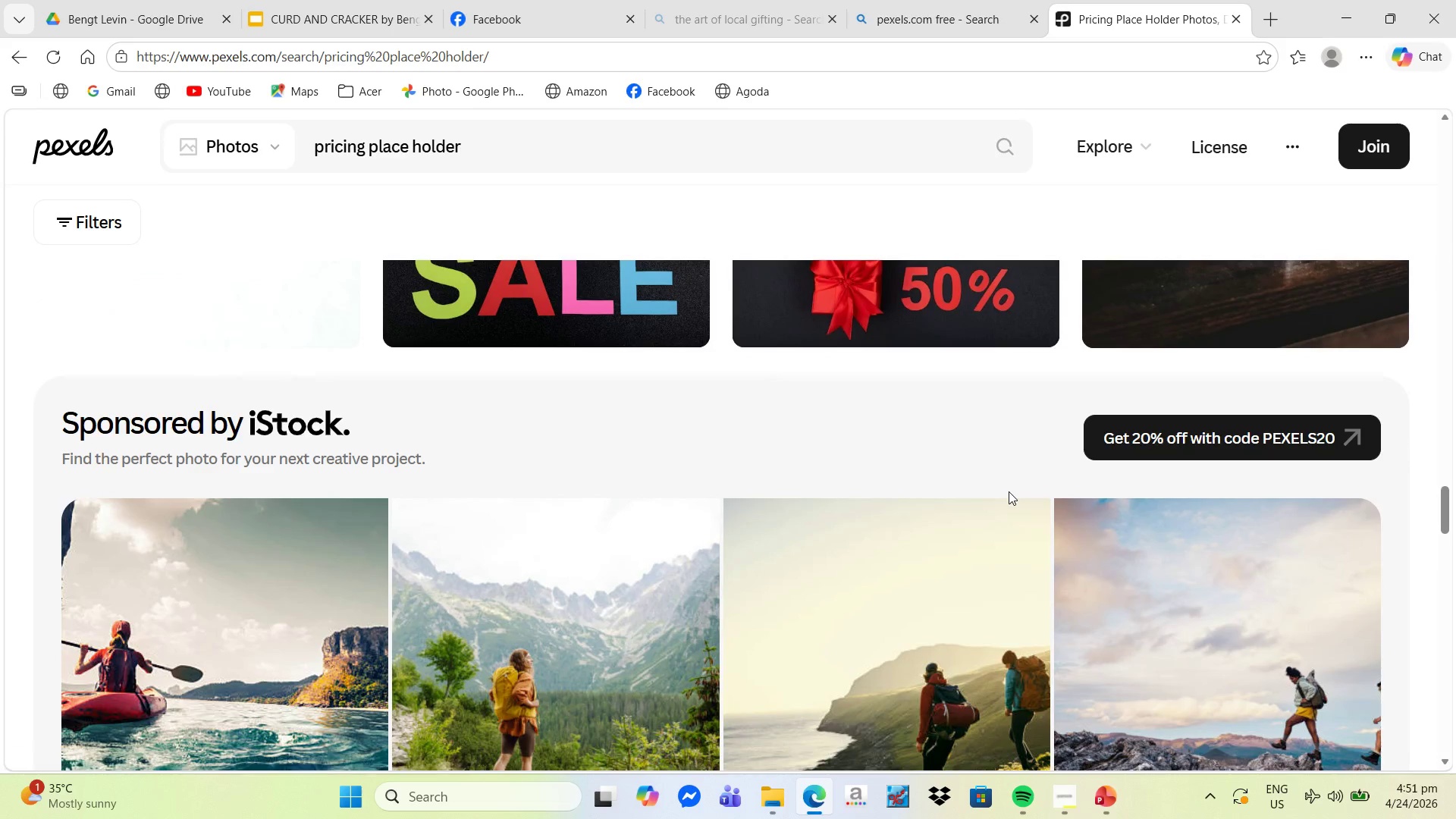 
scroll: coordinate [996, 496], scroll_direction: up, amount: 4.0
 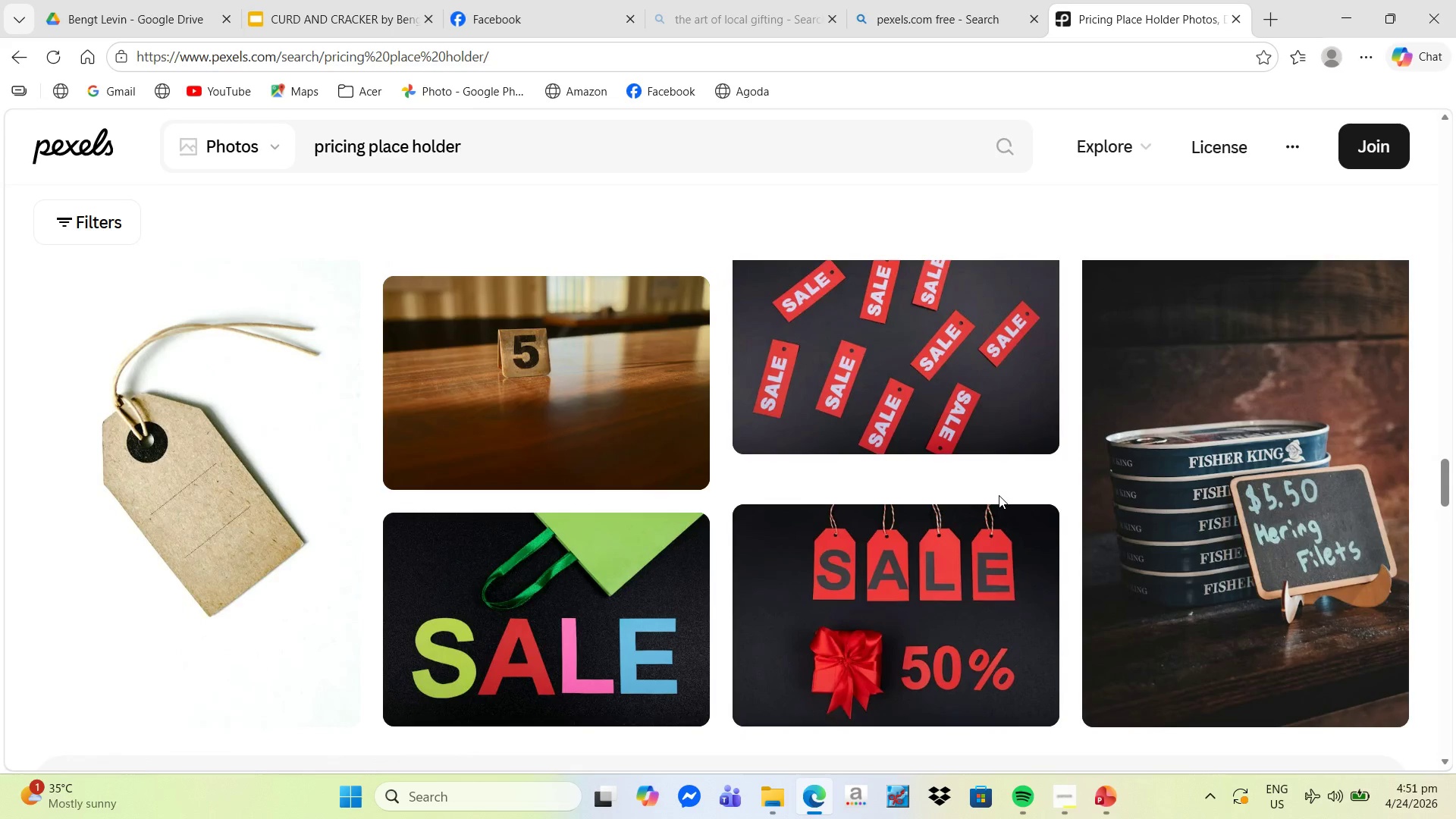 
scroll: coordinate [995, 527], scroll_direction: down, amount: 14.0
 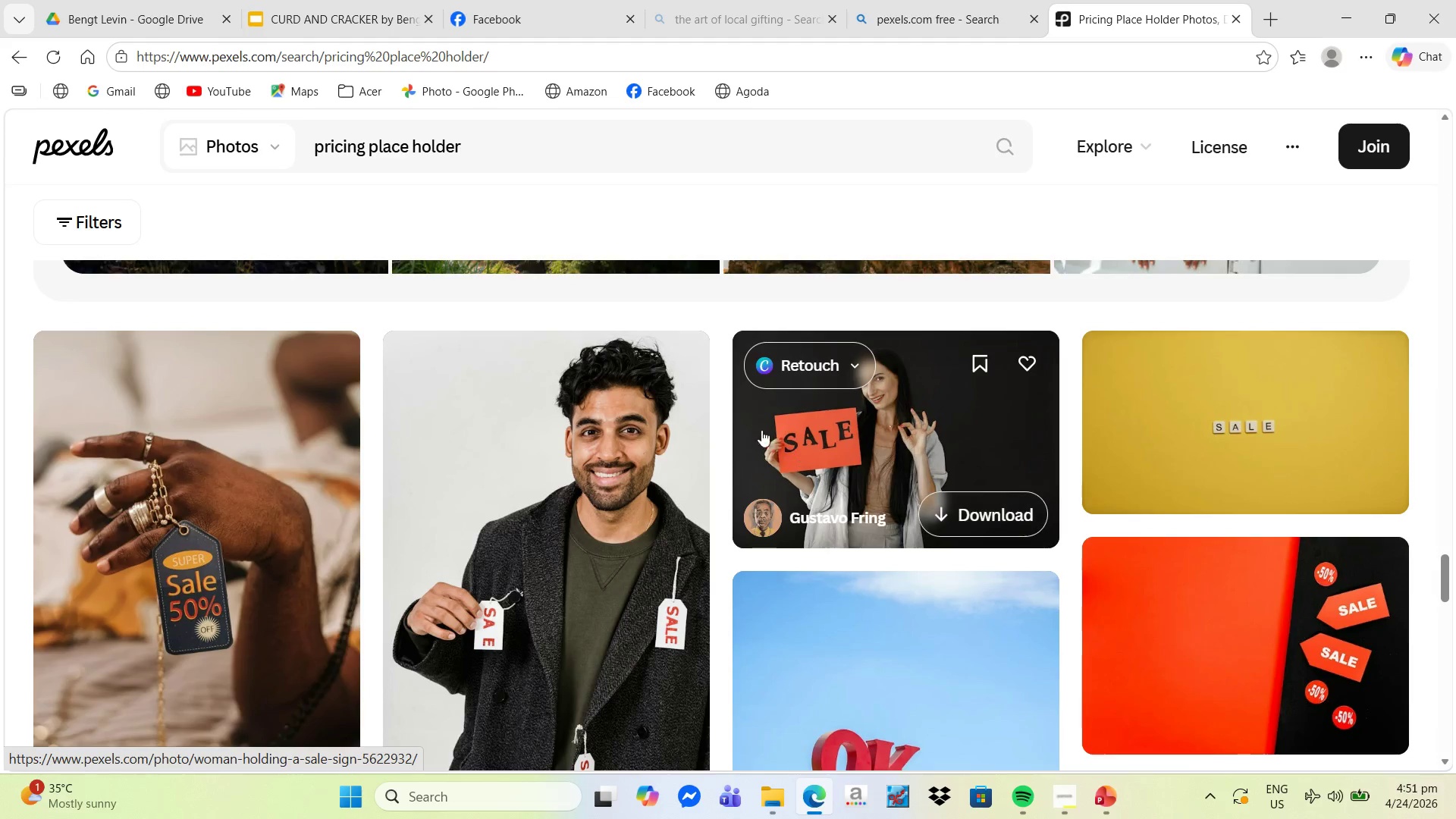 
left_click([386, 146])
 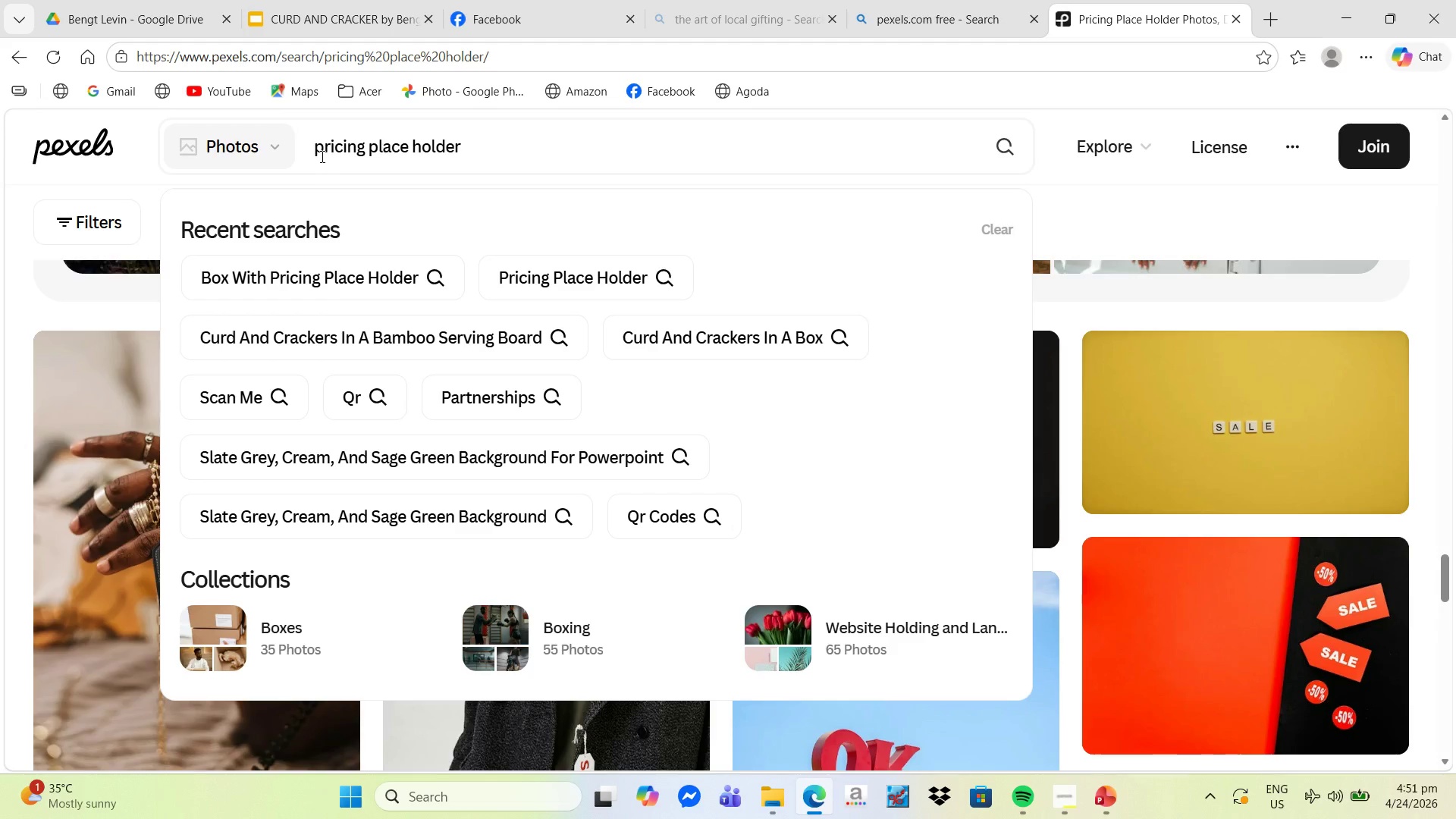 
left_click([315, 149])
 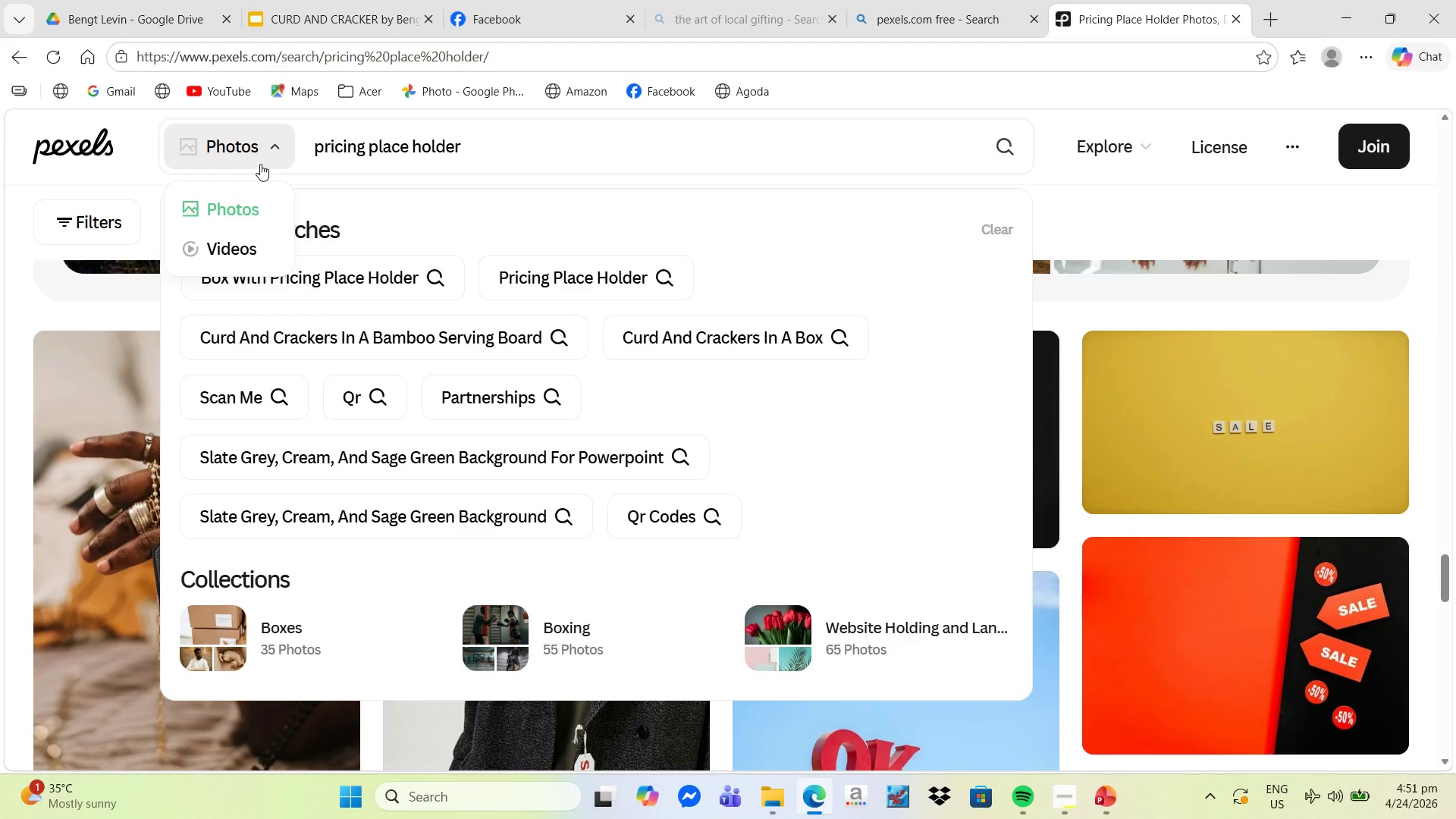 
type(food in a box )
 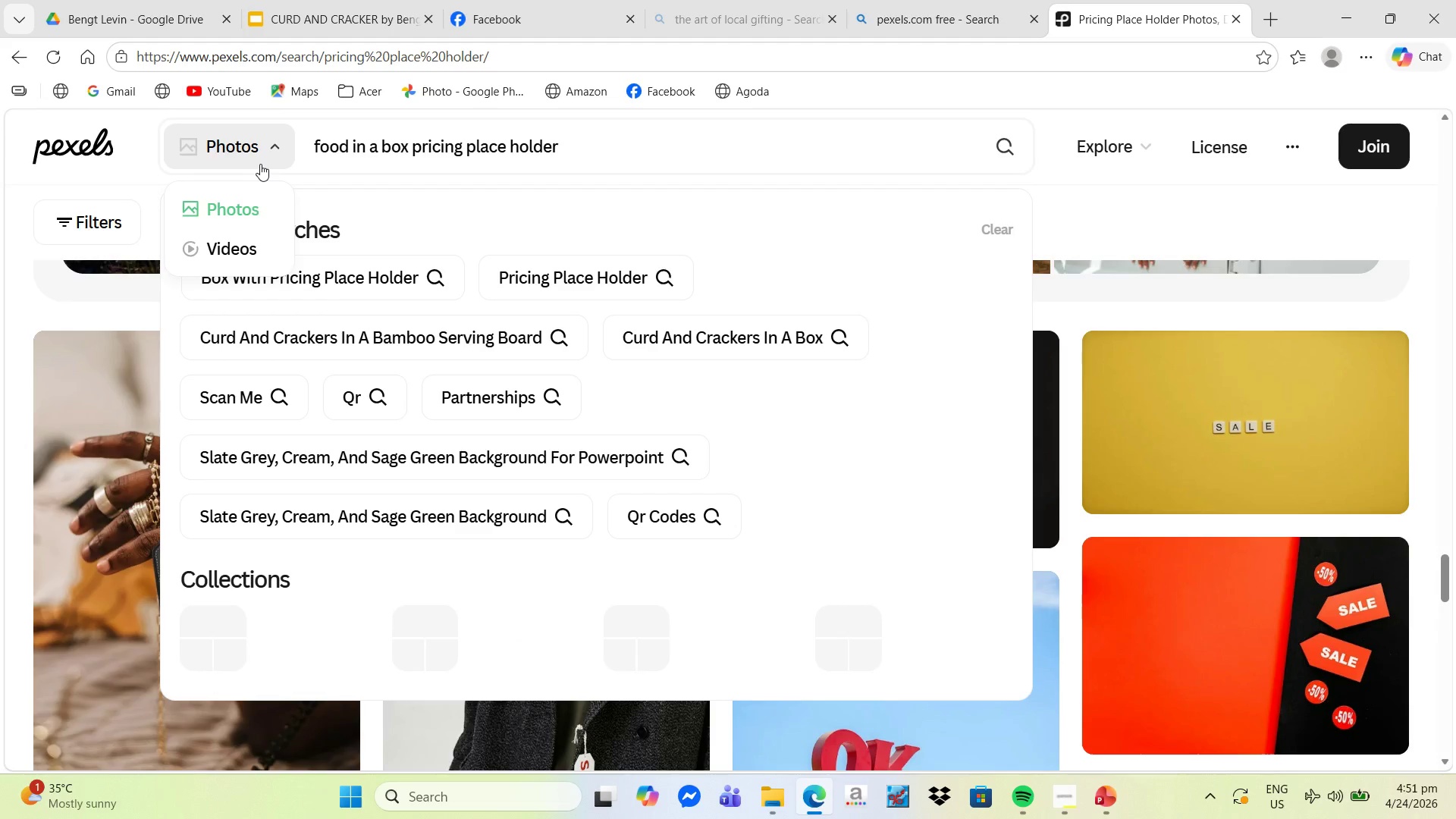 
key(Enter)
 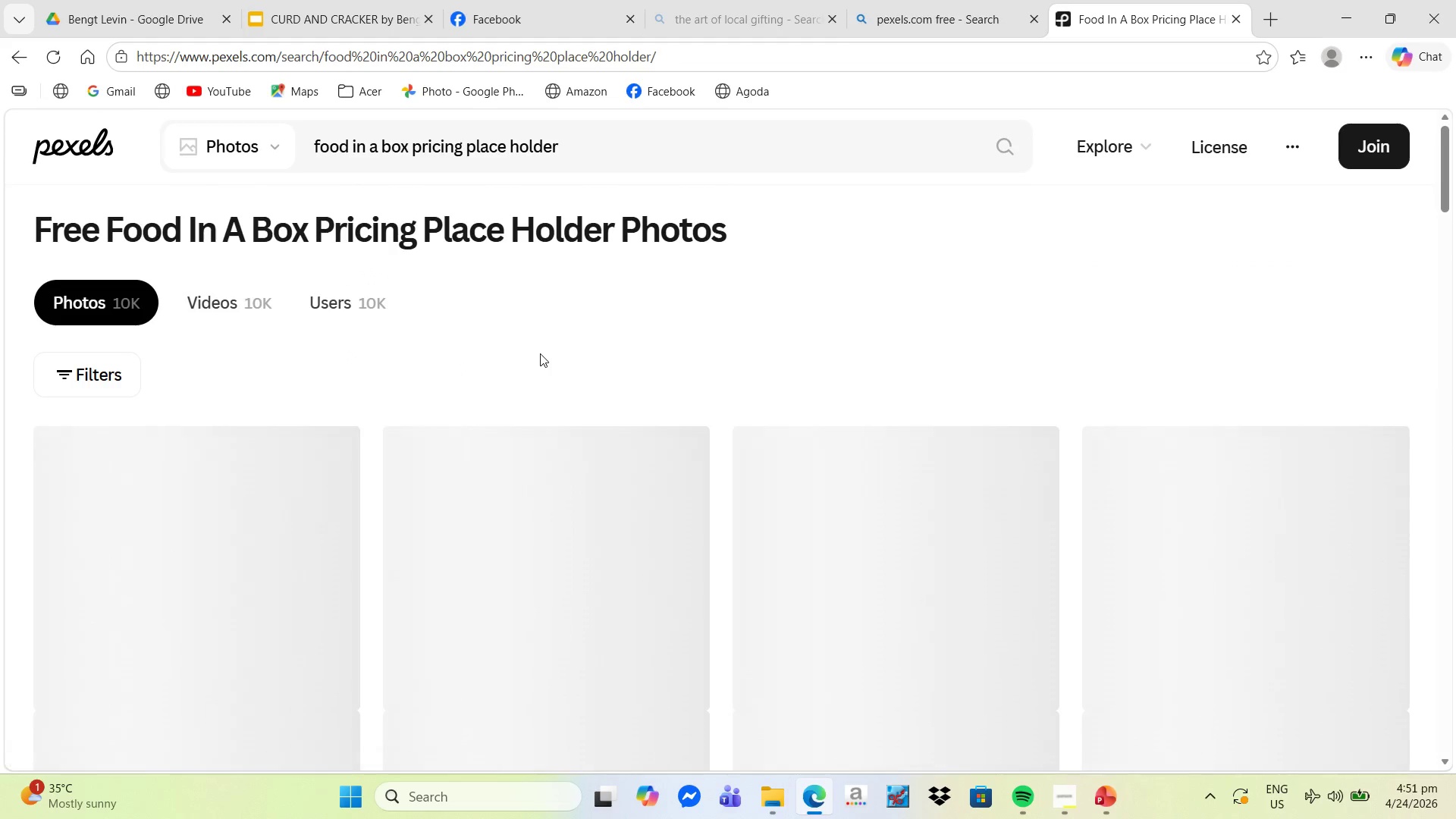 
scroll: coordinate [891, 431], scroll_direction: down, amount: 11.0
 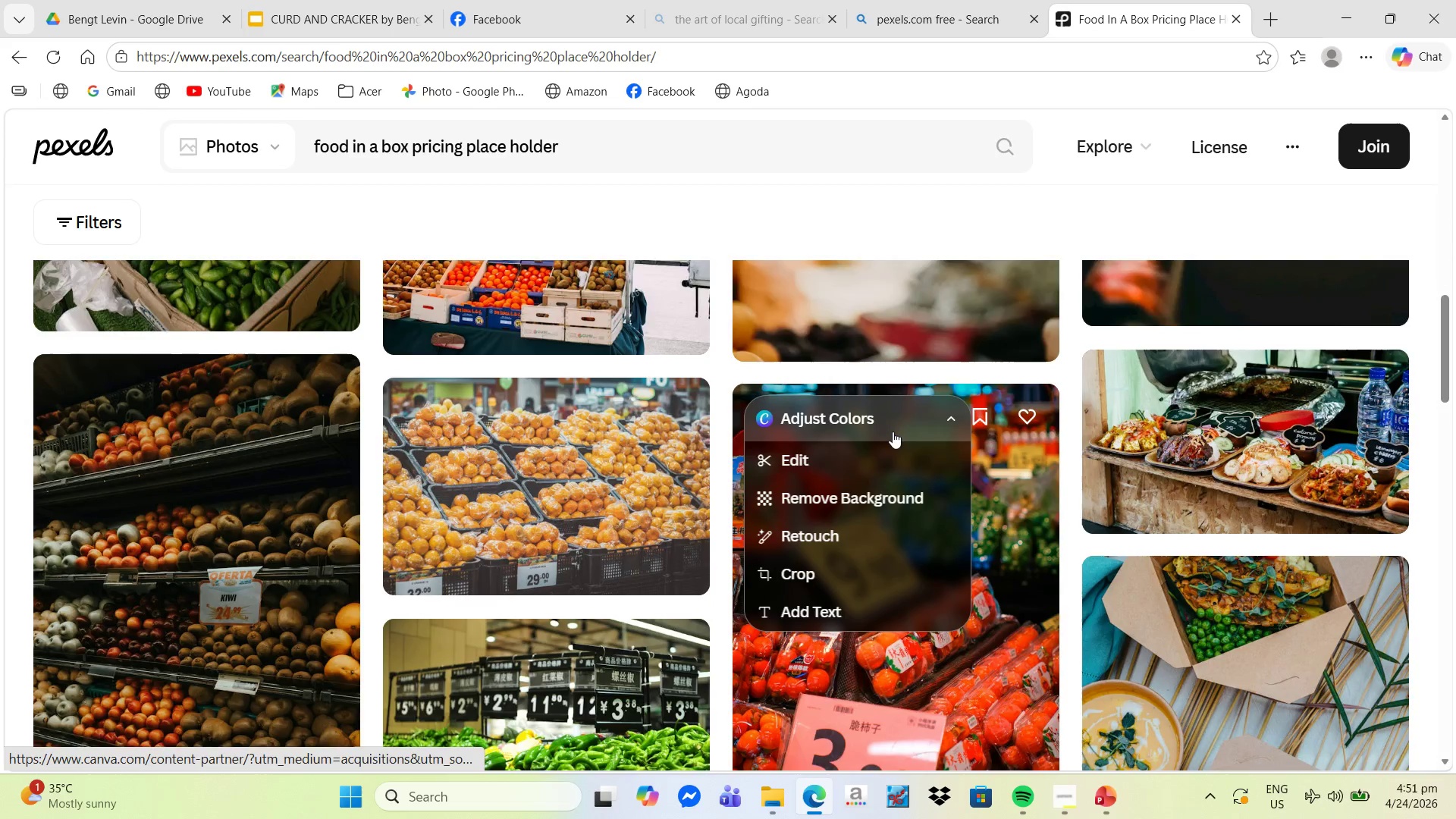 
scroll: coordinate [908, 438], scroll_direction: down, amount: 5.0
 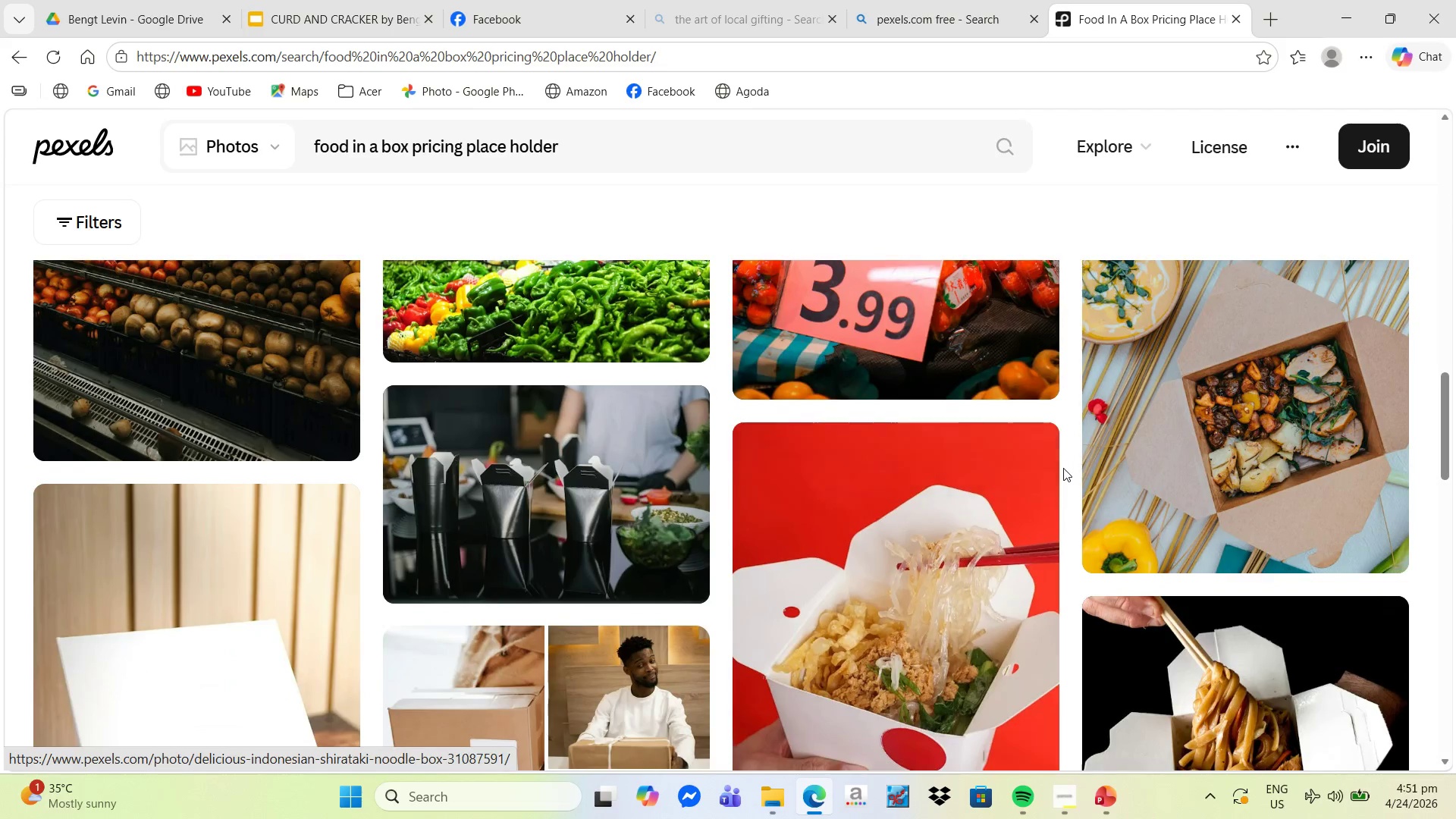 
mouse_move([1247, 473])
 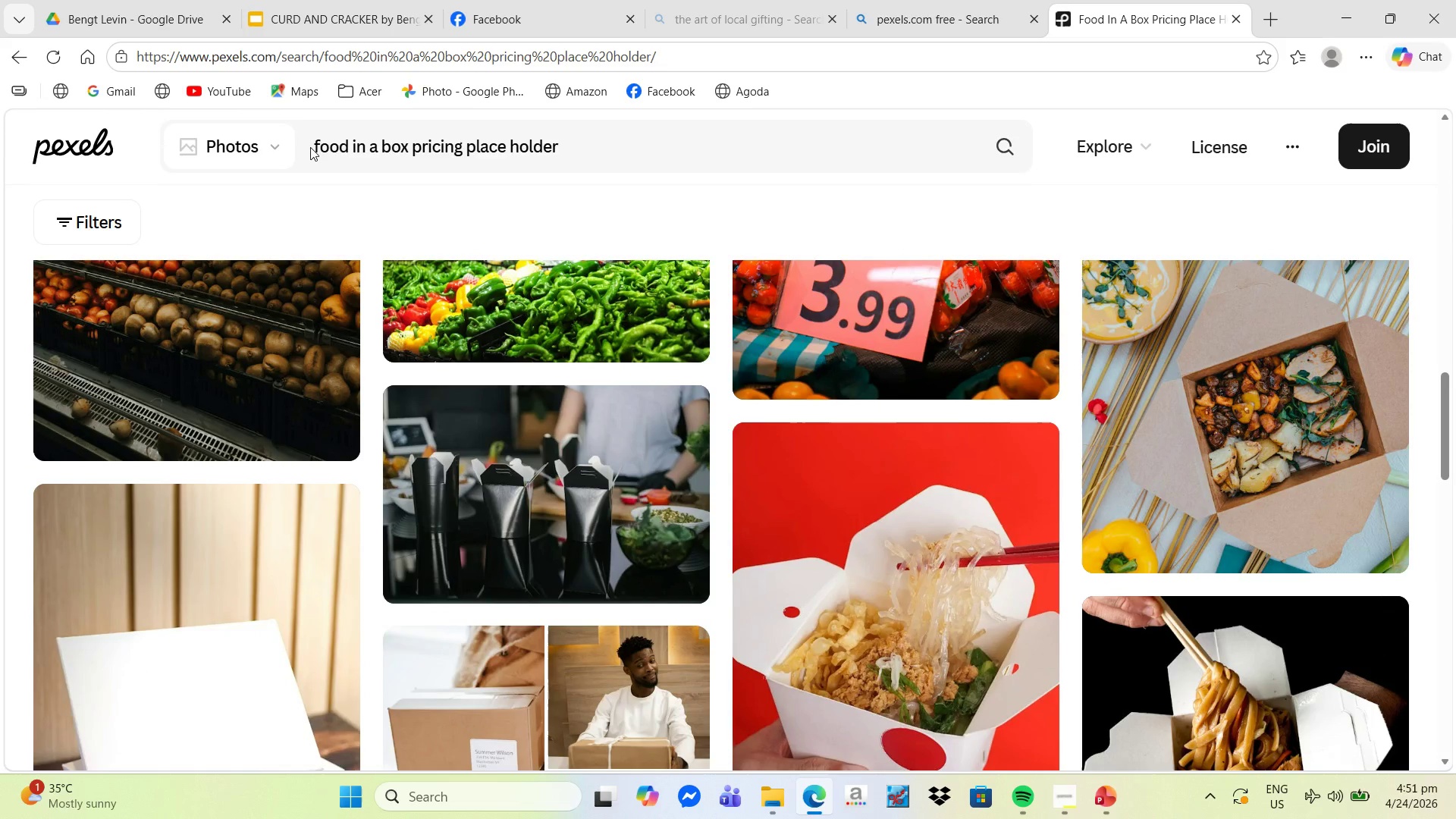 
left_click([315, 143])
 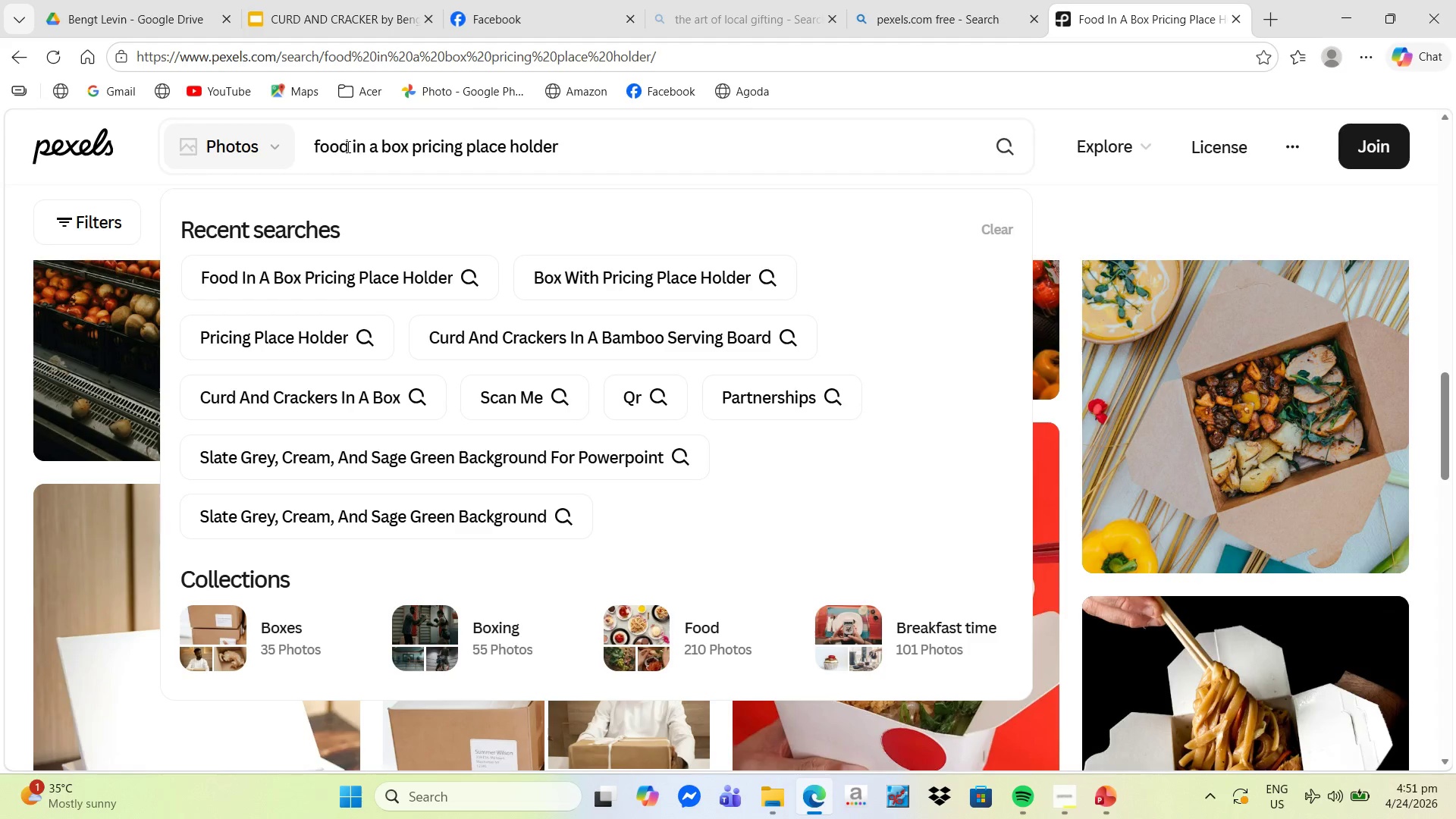 
left_click_drag(start_coordinate=[350, 147], to_coordinate=[280, 147])
 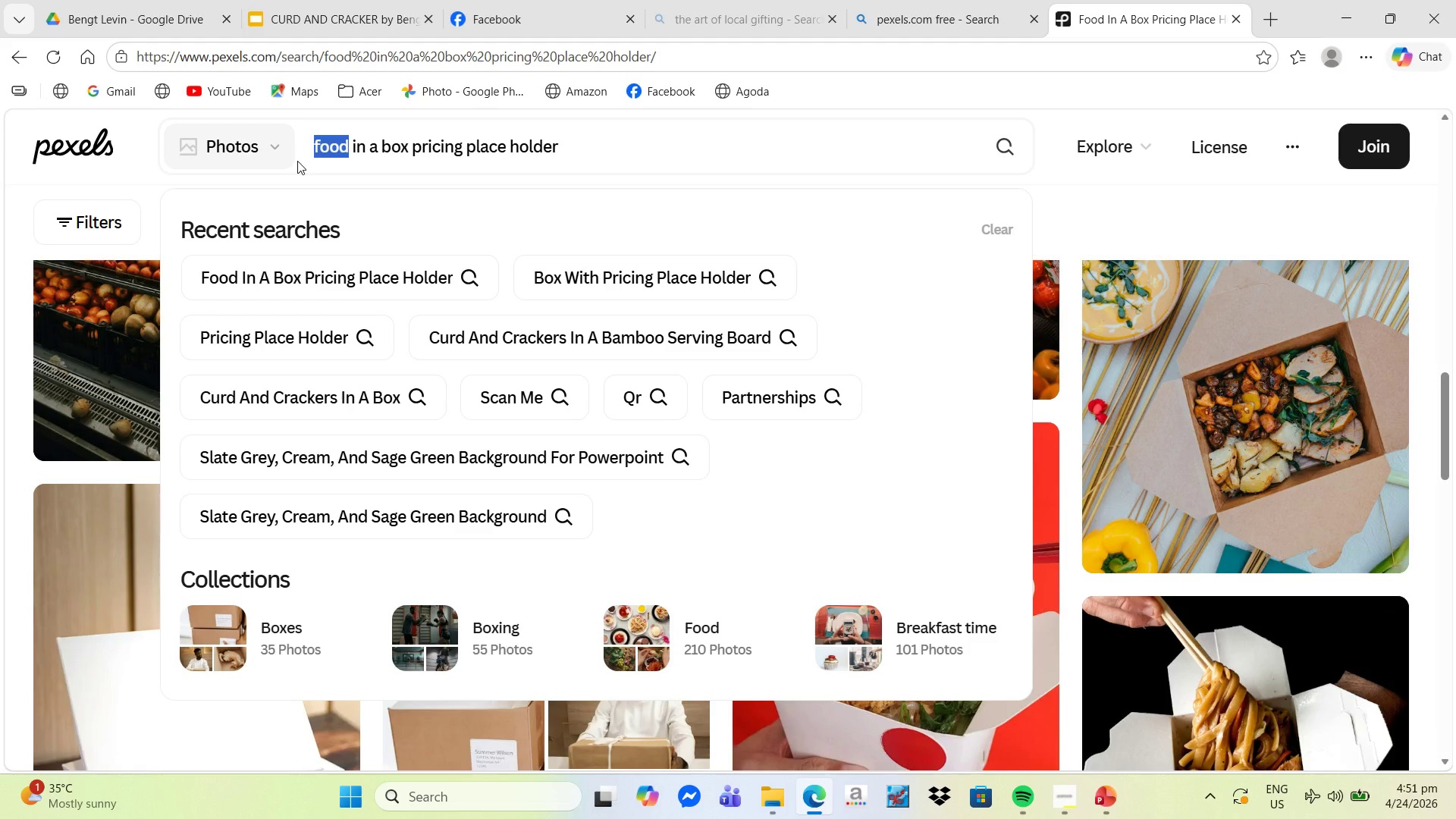 
type(curd and crackers)
 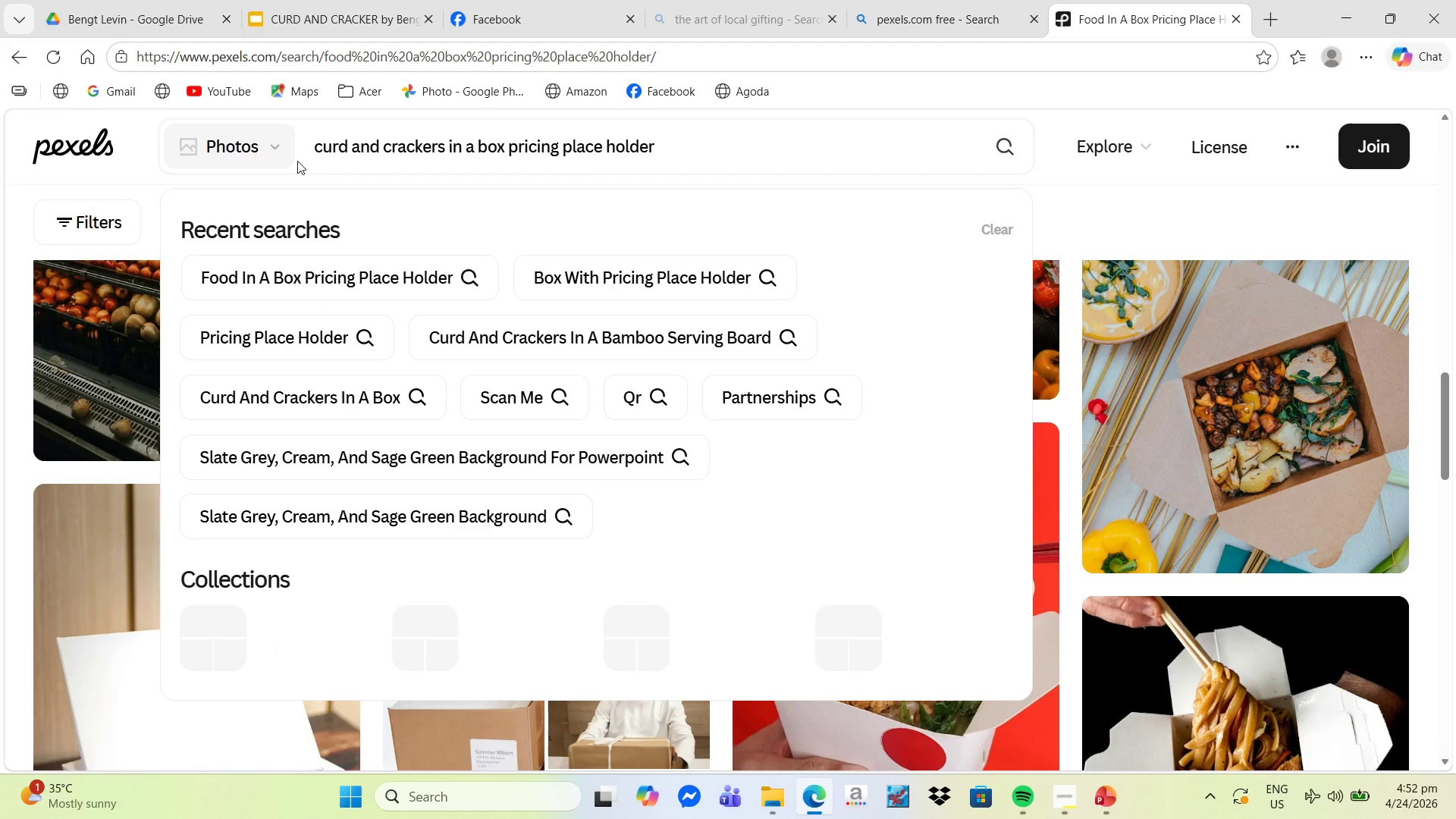 
key(Enter)
 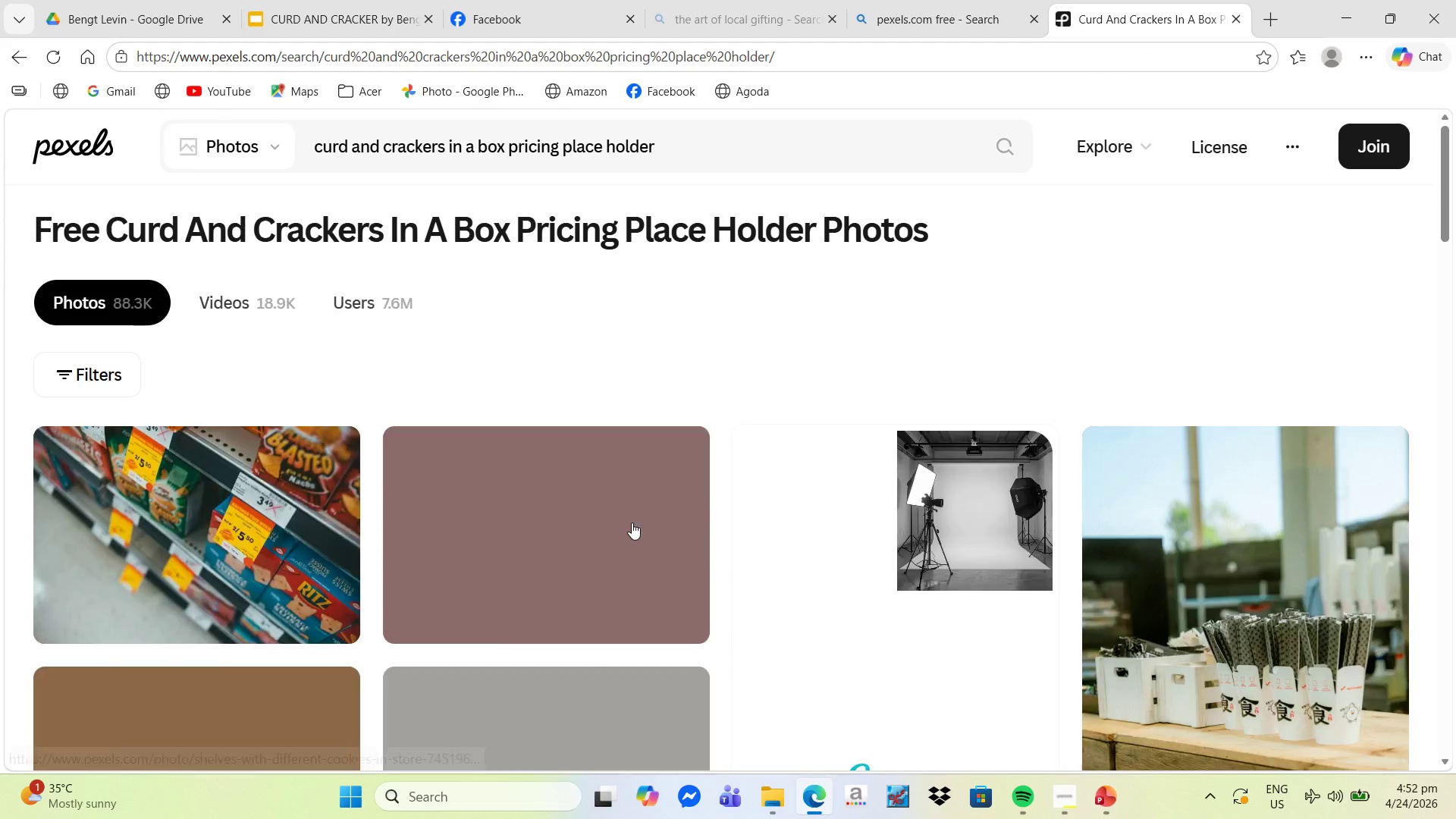 
scroll: coordinate [786, 435], scroll_direction: down, amount: 16.0
 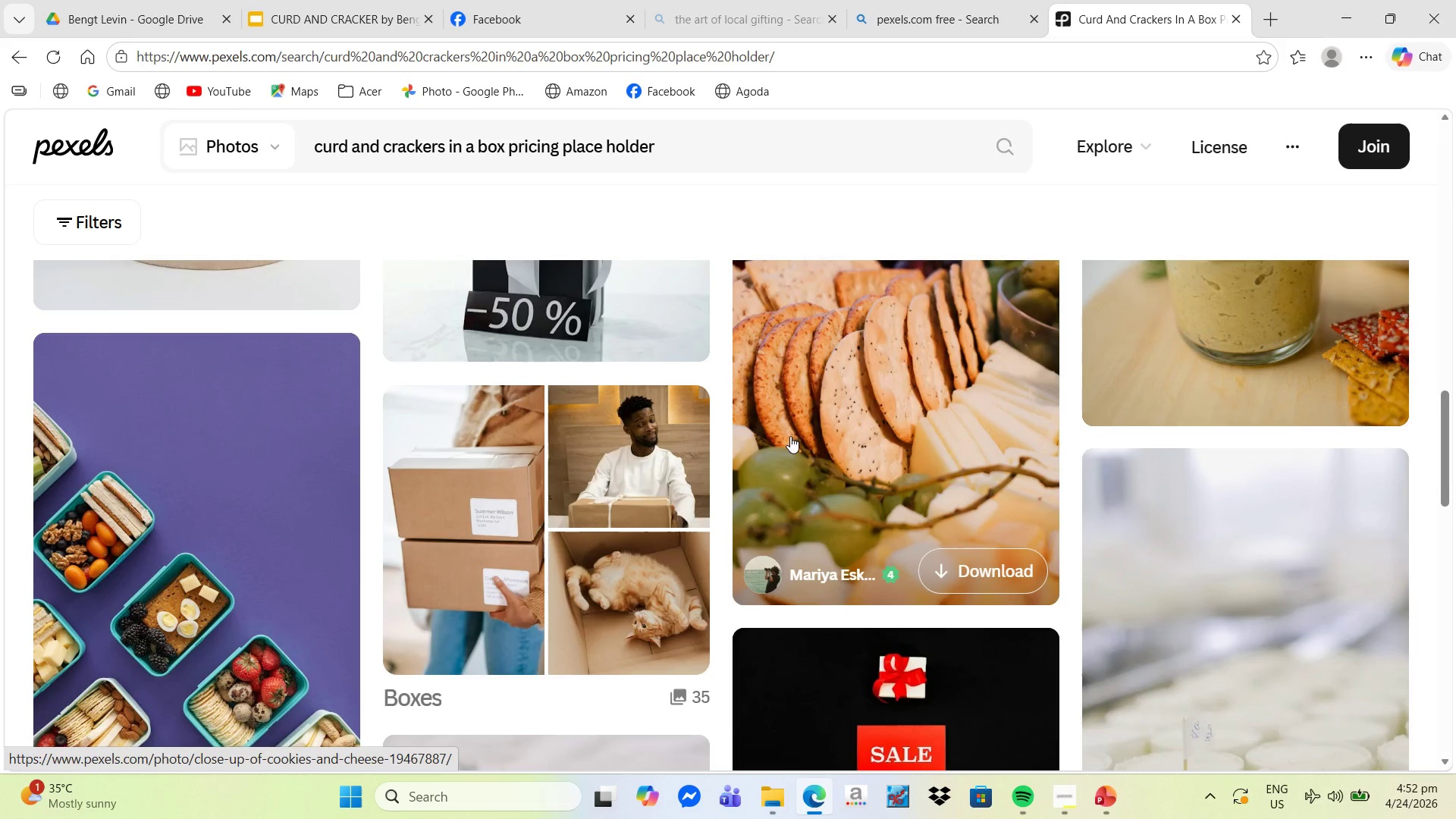 
scroll: coordinate [793, 437], scroll_direction: down, amount: 16.0
 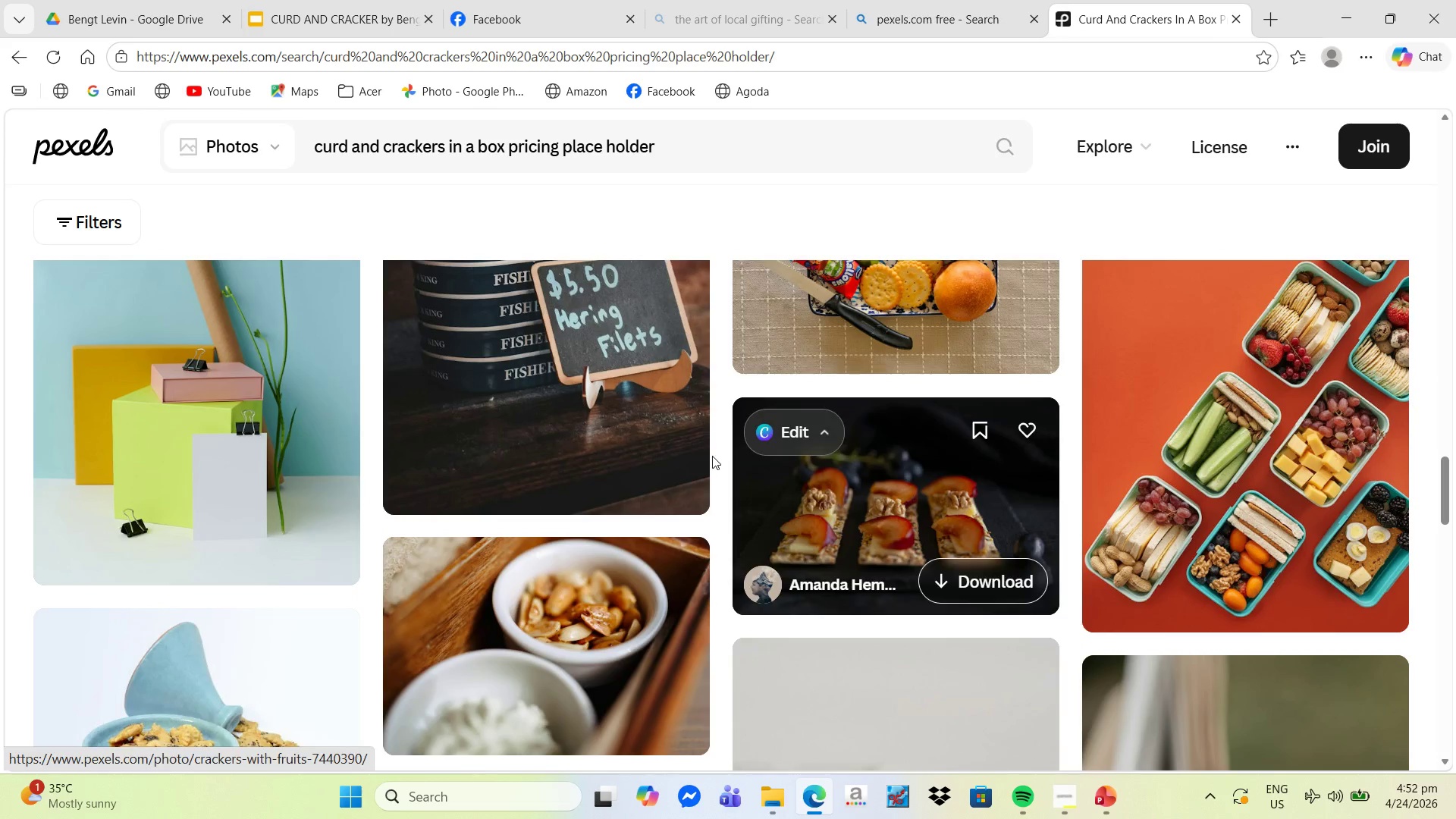 
scroll: coordinate [615, 485], scroll_direction: down, amount: 20.0
 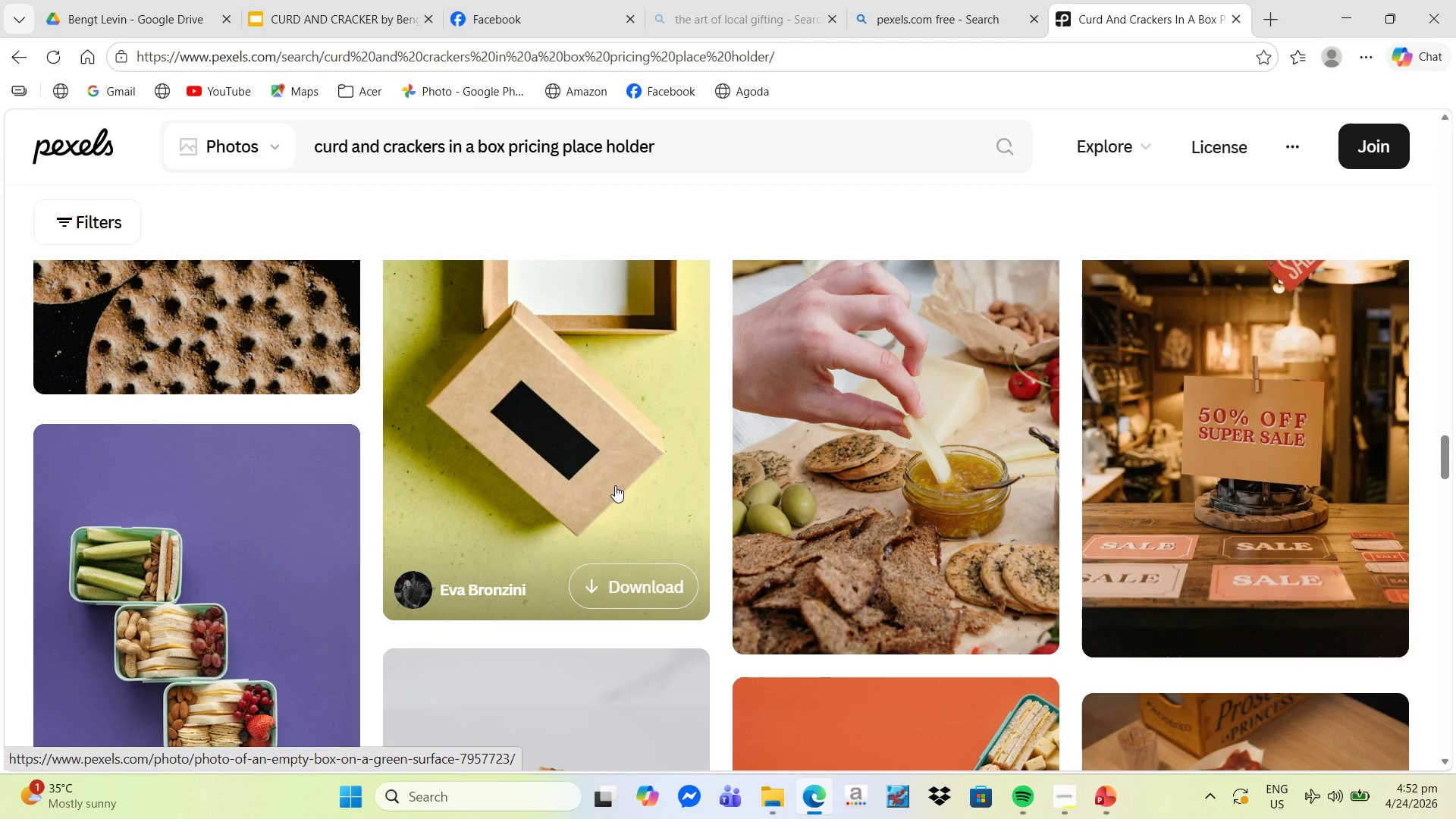 
scroll: coordinate [835, 527], scroll_direction: down, amount: 16.0
 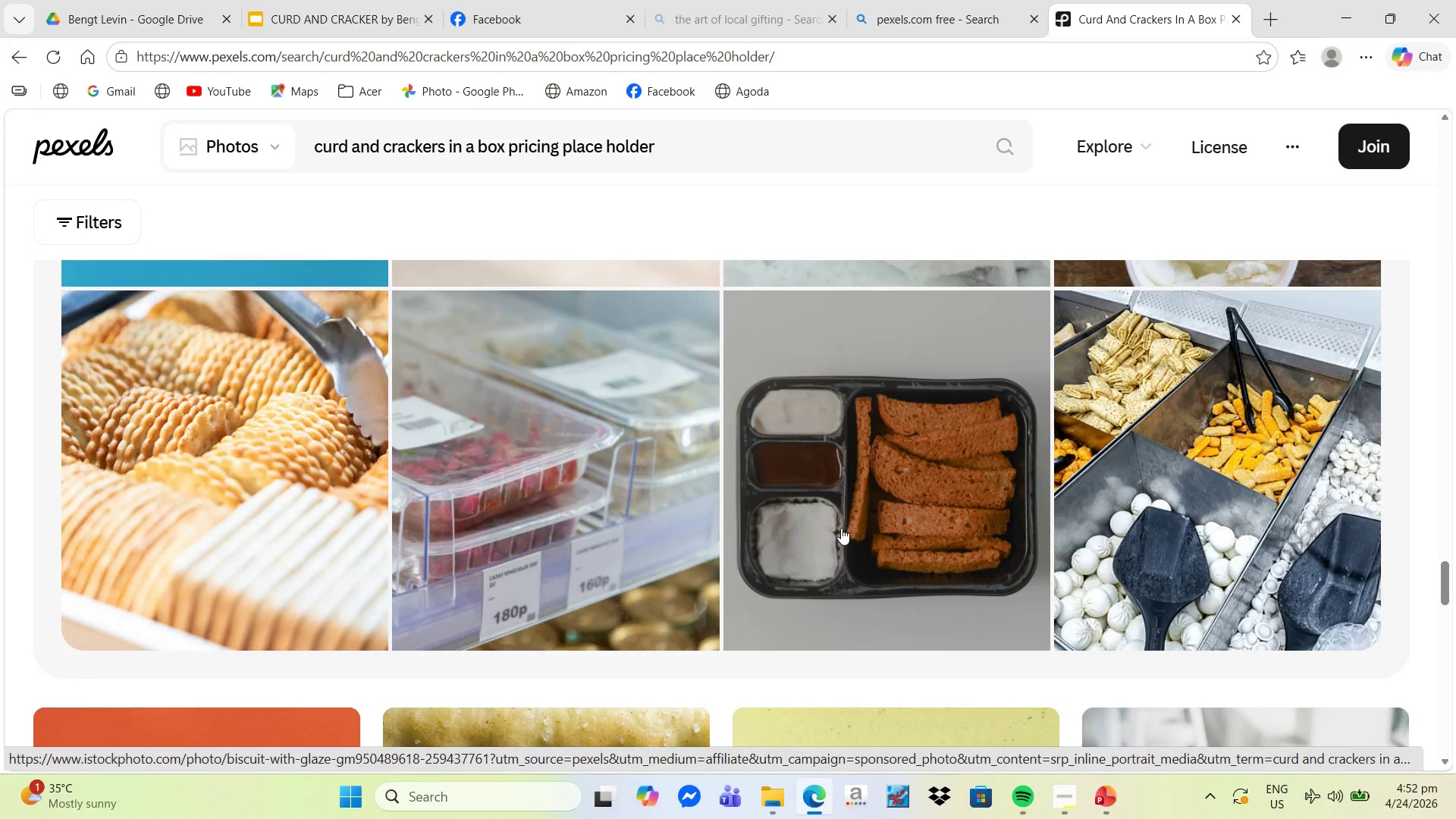 
scroll: coordinate [957, 485], scroll_direction: down, amount: 11.0
 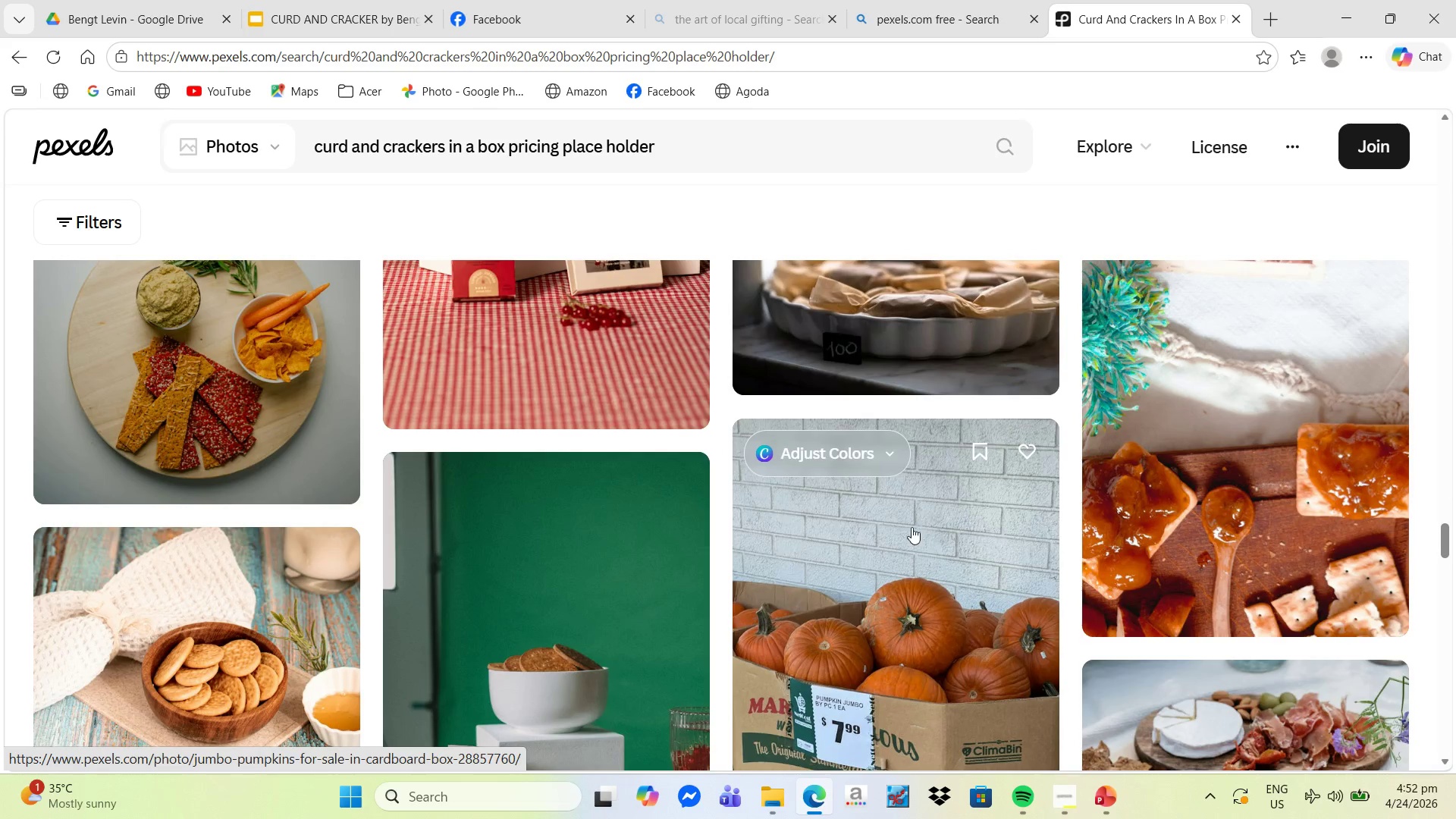 
scroll: coordinate [887, 532], scroll_direction: up, amount: 87.0
 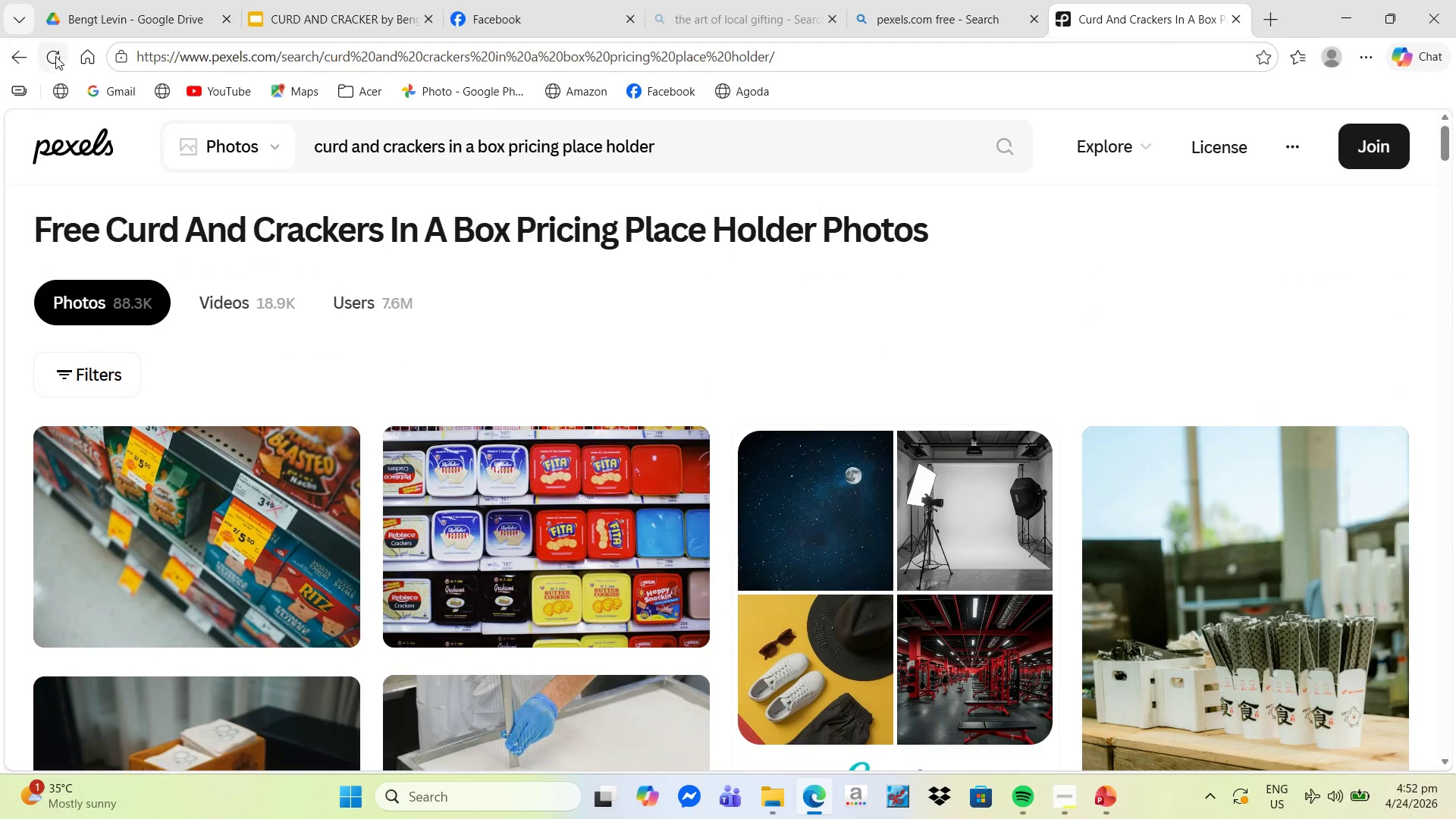 
left_click([17, 66])
 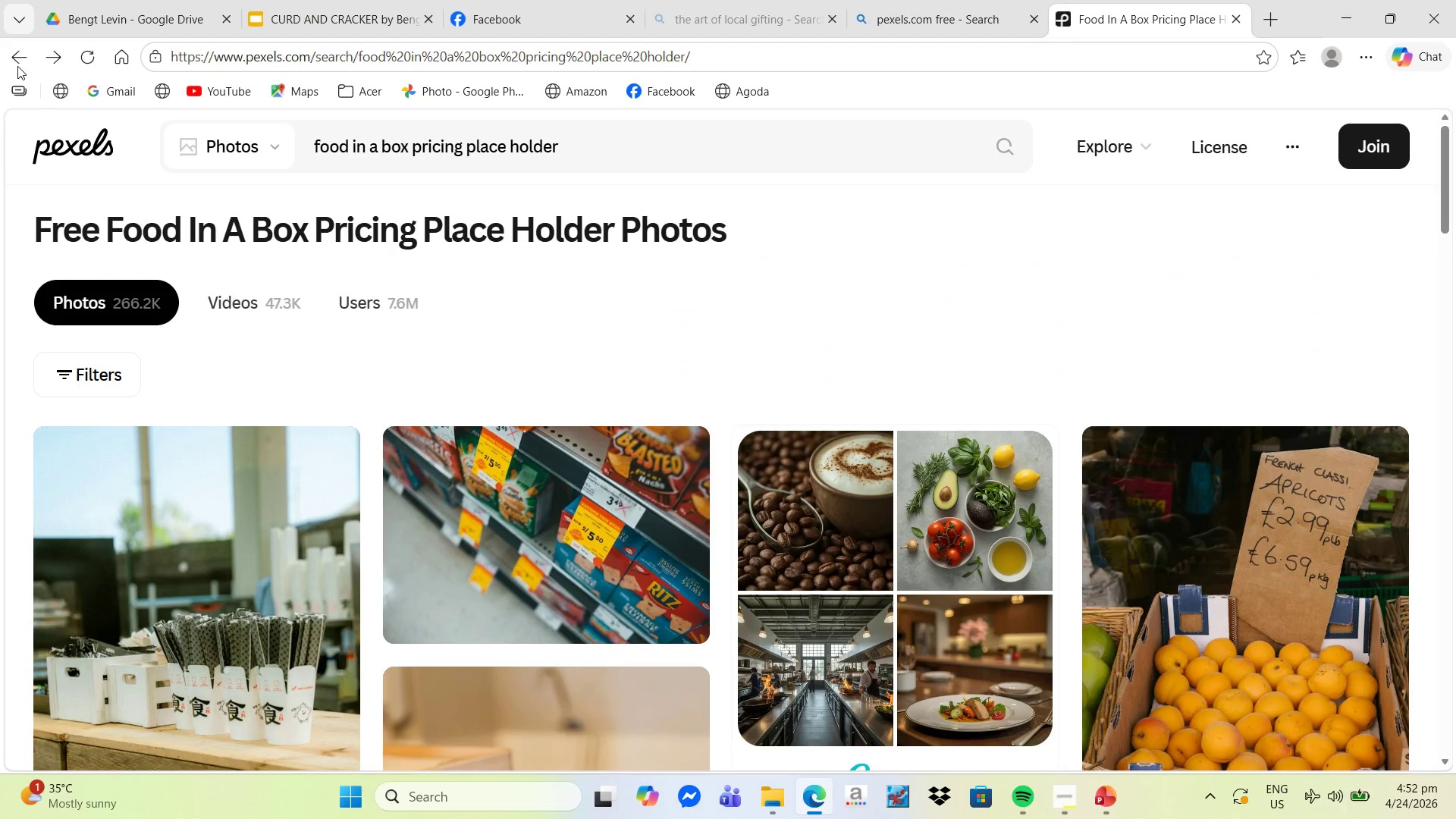 
left_click([17, 66])
 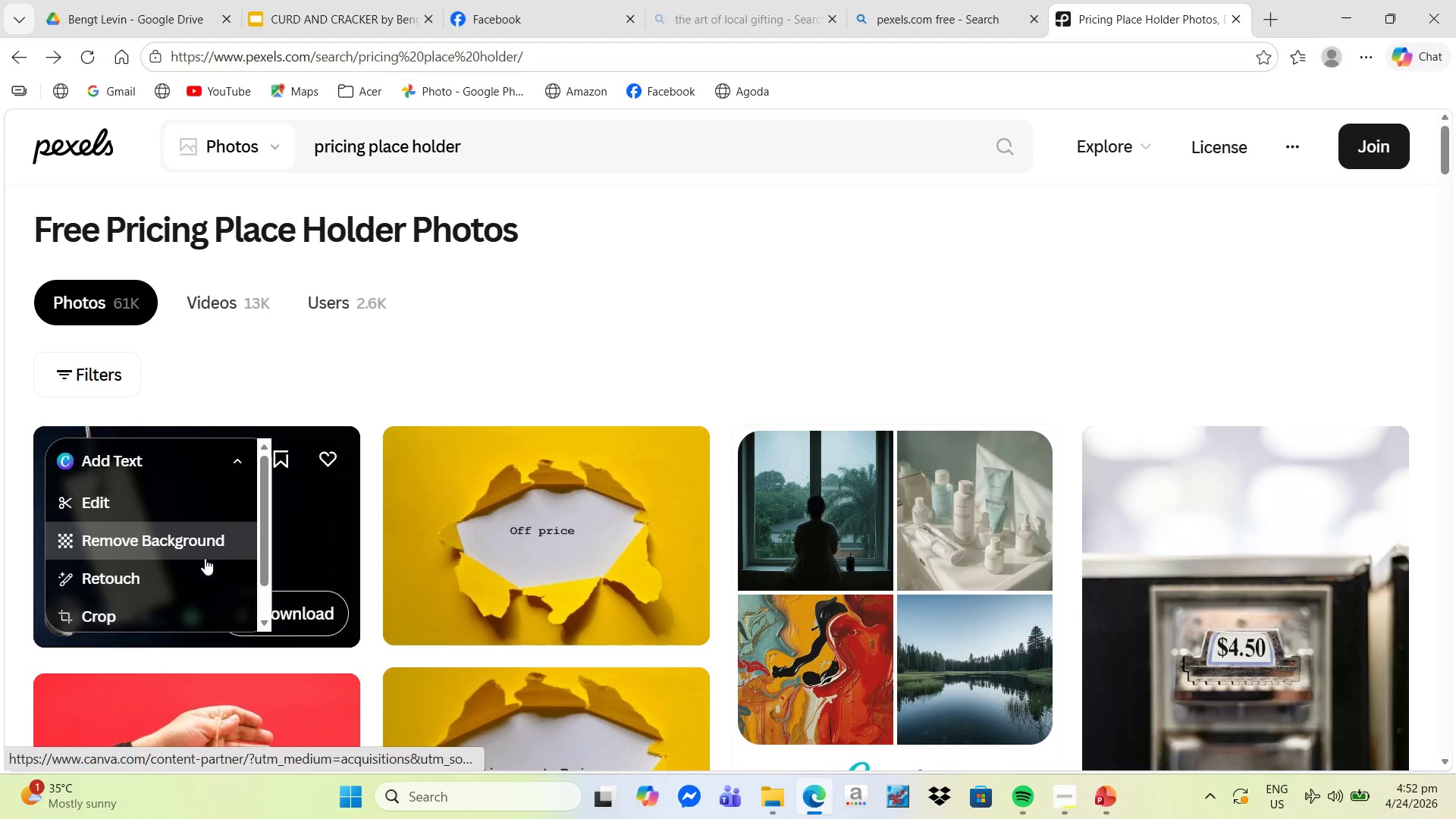 
scroll: coordinate [579, 613], scroll_direction: down, amount: 4.0
 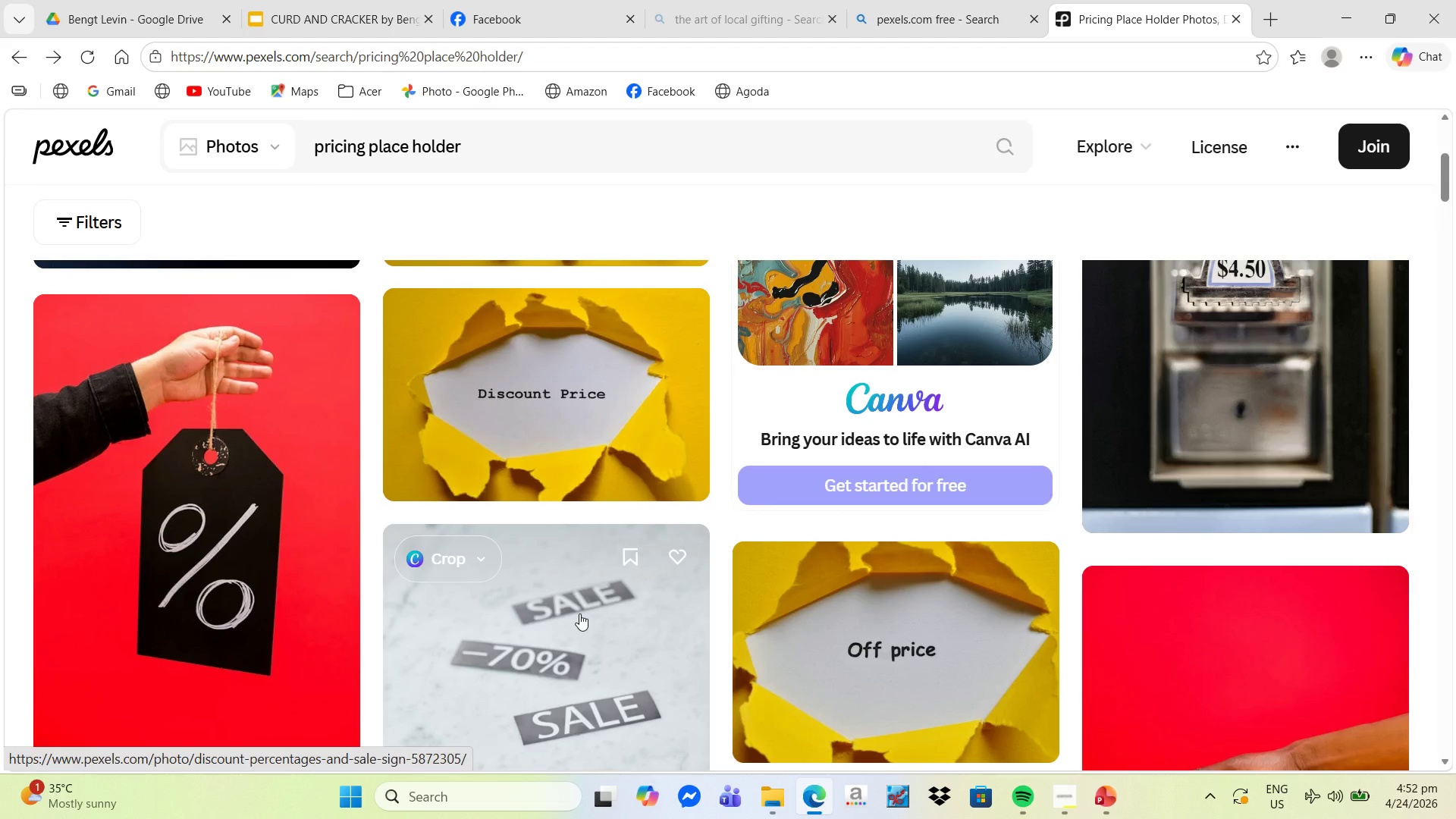 
scroll: coordinate [582, 610], scroll_direction: up, amount: 3.0
 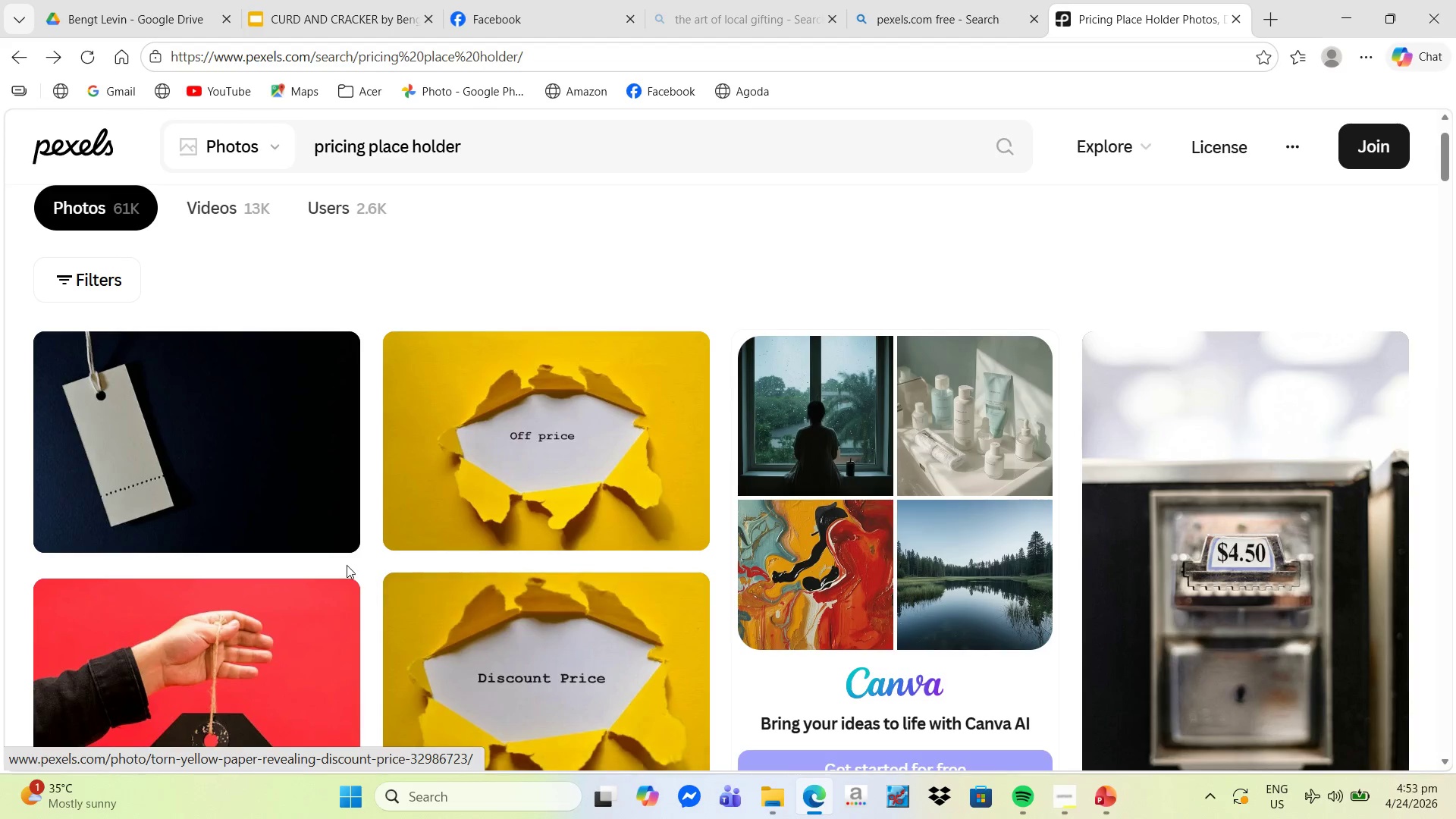 
scroll: coordinate [366, 563], scroll_direction: down, amount: 9.0
 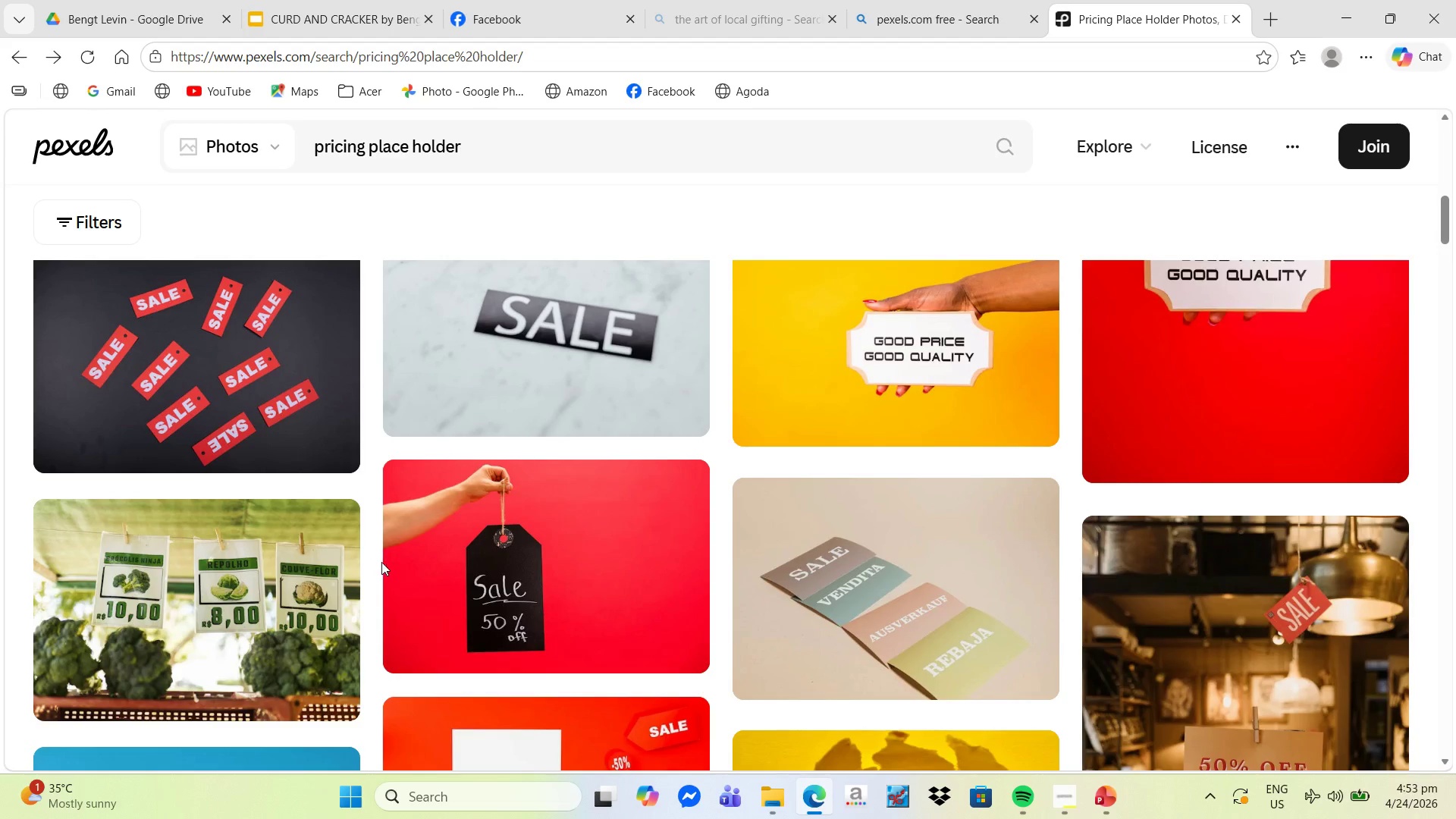 
scroll: coordinate [532, 587], scroll_direction: up, amount: 5.0
 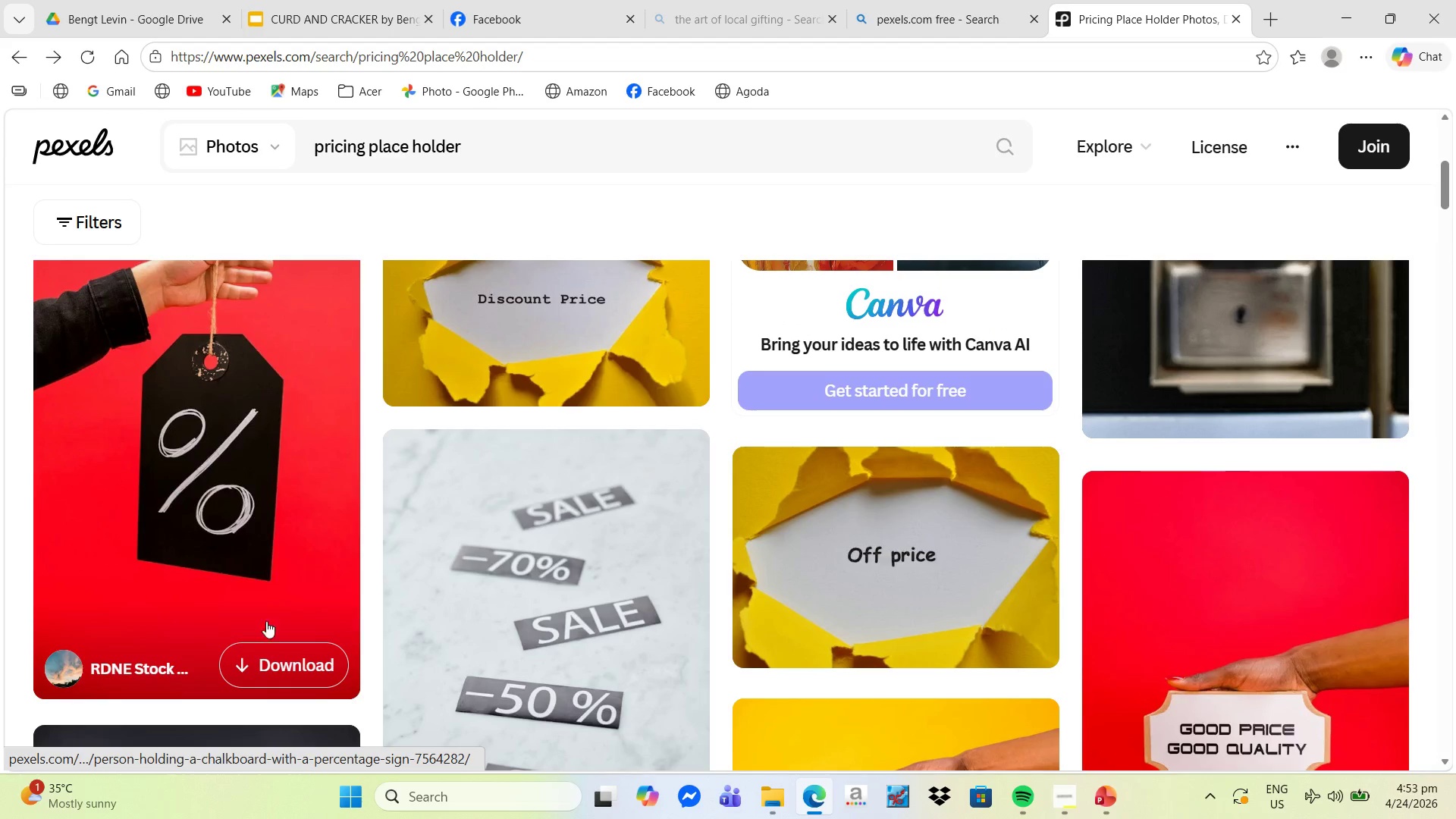 
left_click([264, 677])
 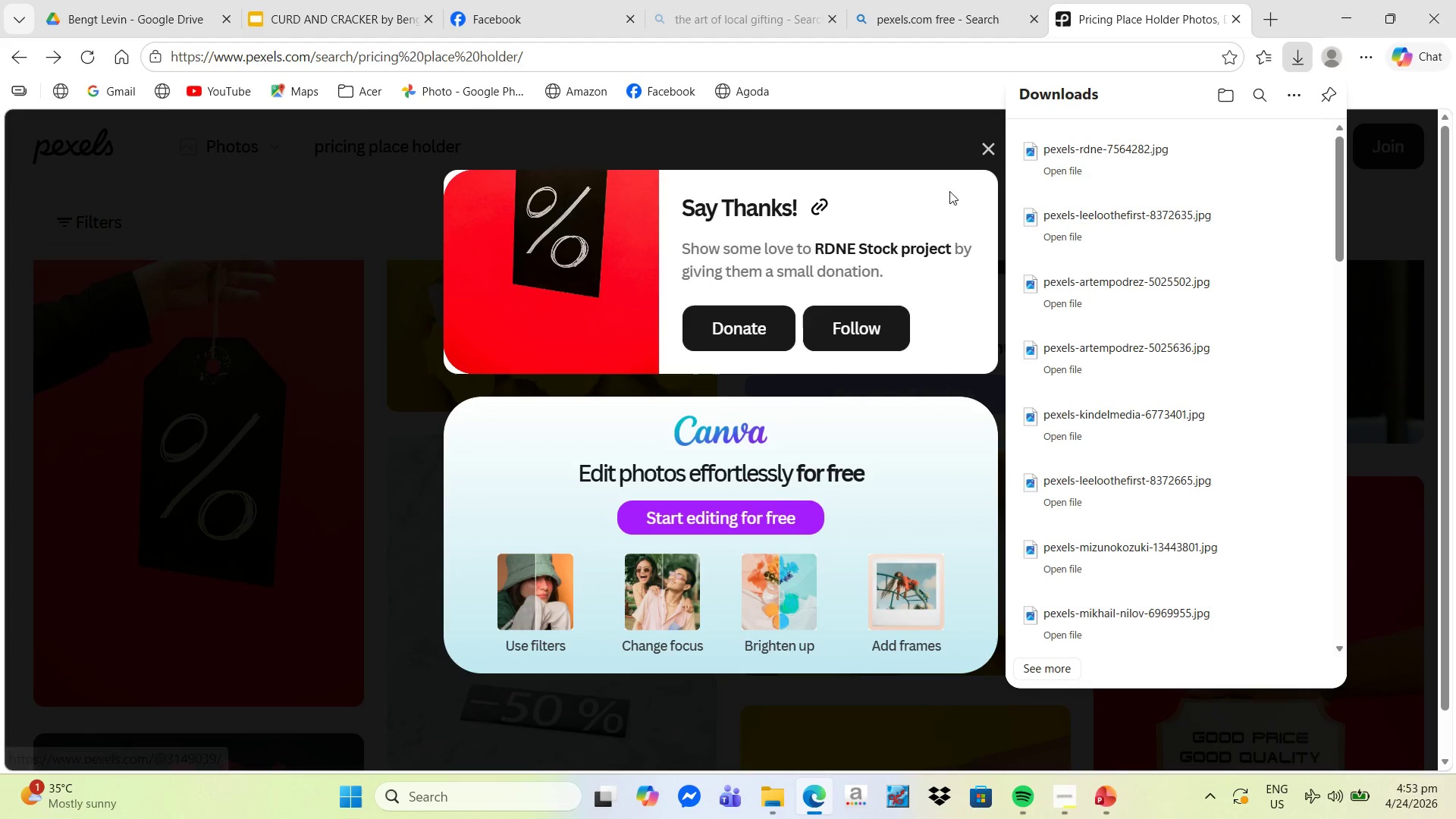 
left_click([984, 150])
 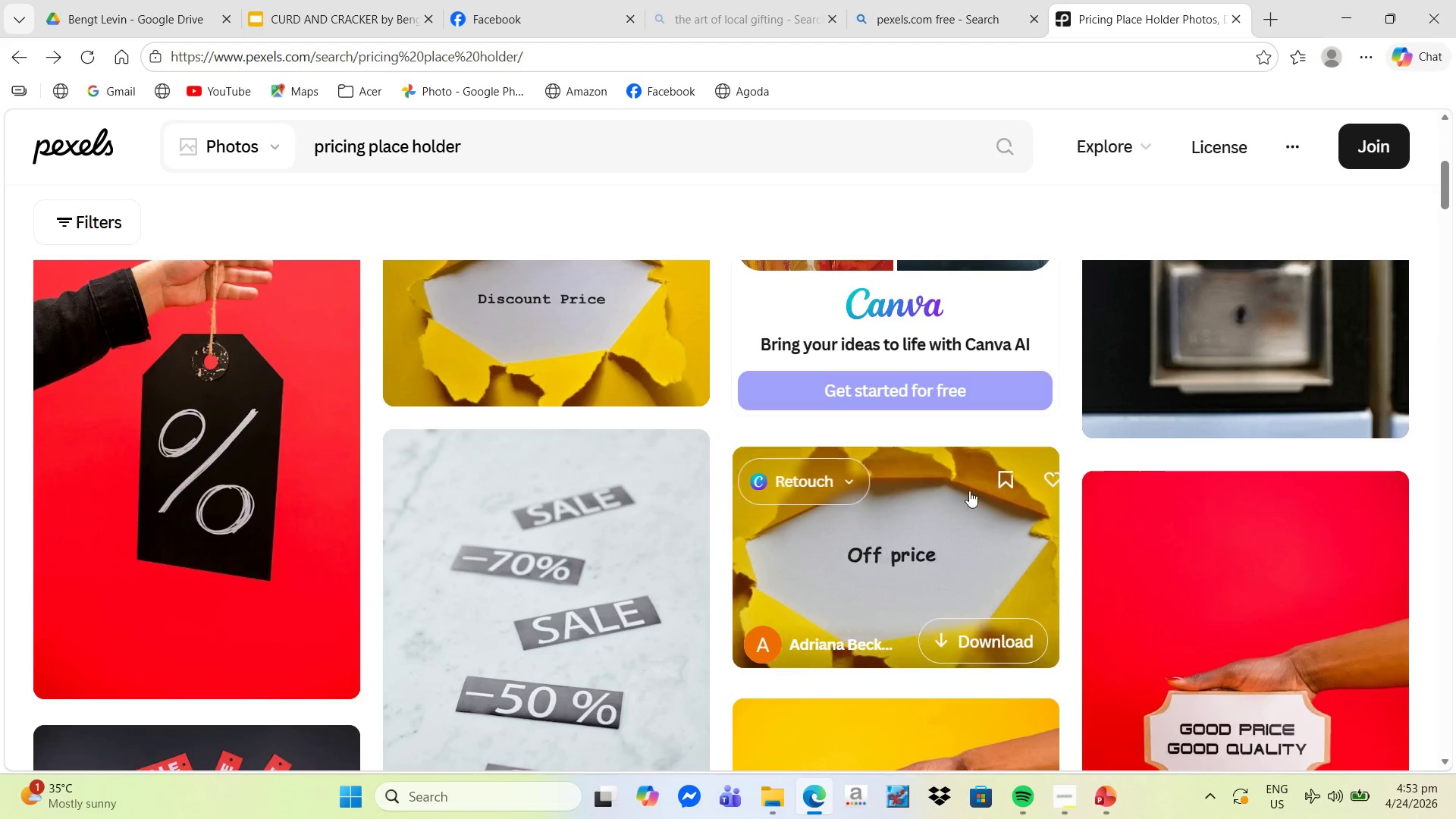 
scroll: coordinate [1104, 472], scroll_direction: down, amount: 8.0
 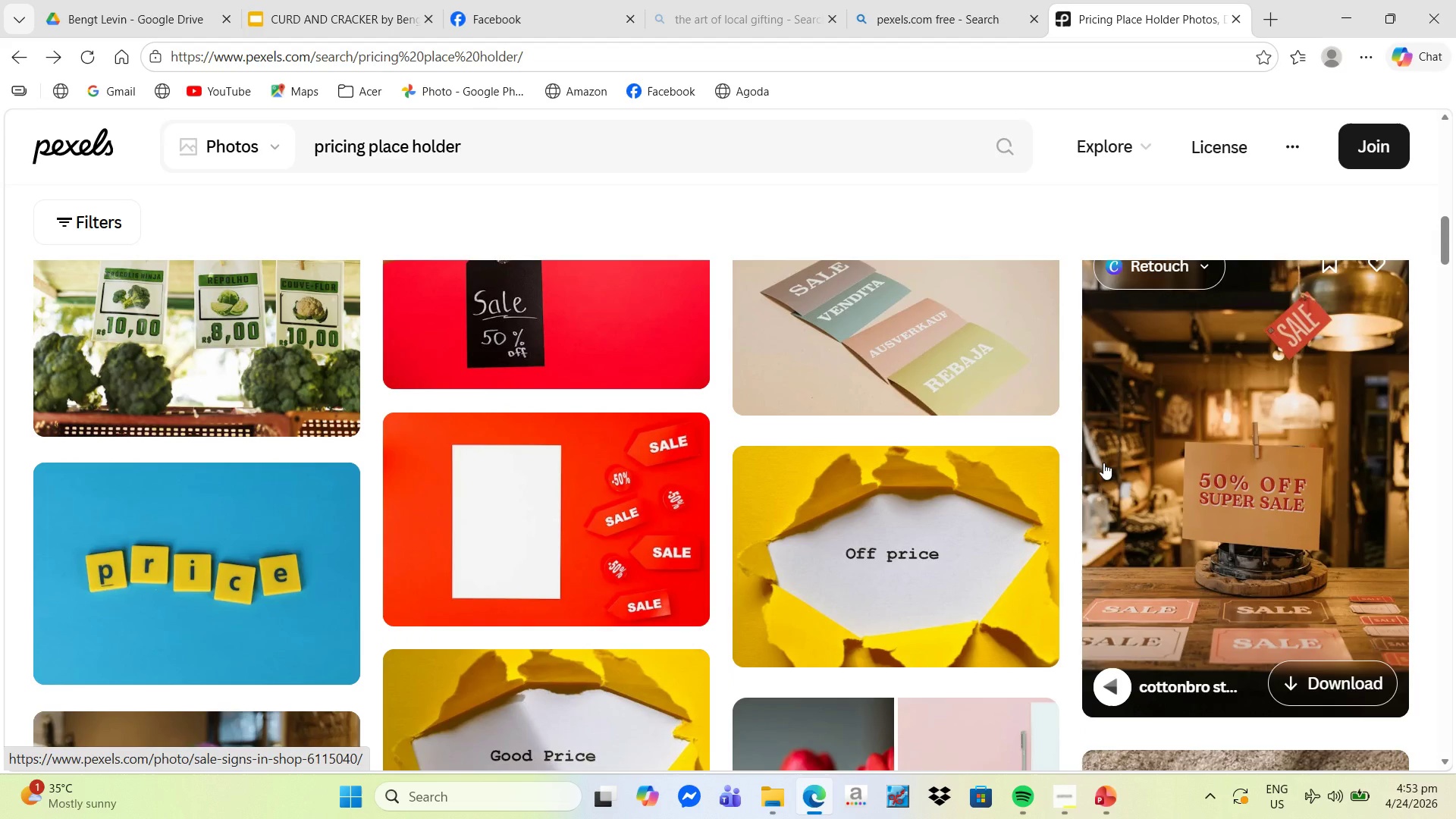 
scroll: coordinate [1103, 463], scroll_direction: up, amount: 1.0
 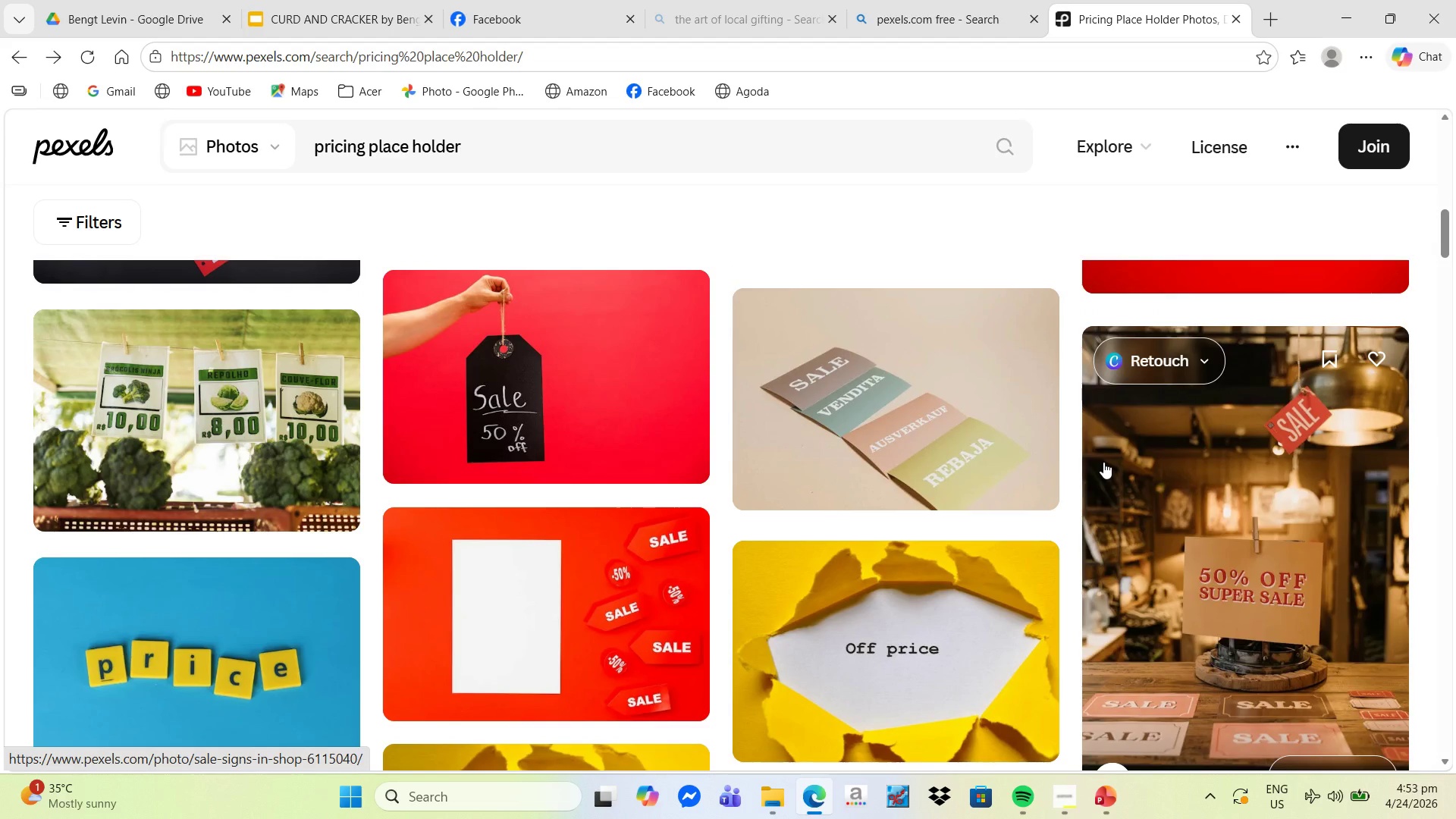 
scroll: coordinate [1103, 461], scroll_direction: down, amount: 9.0
 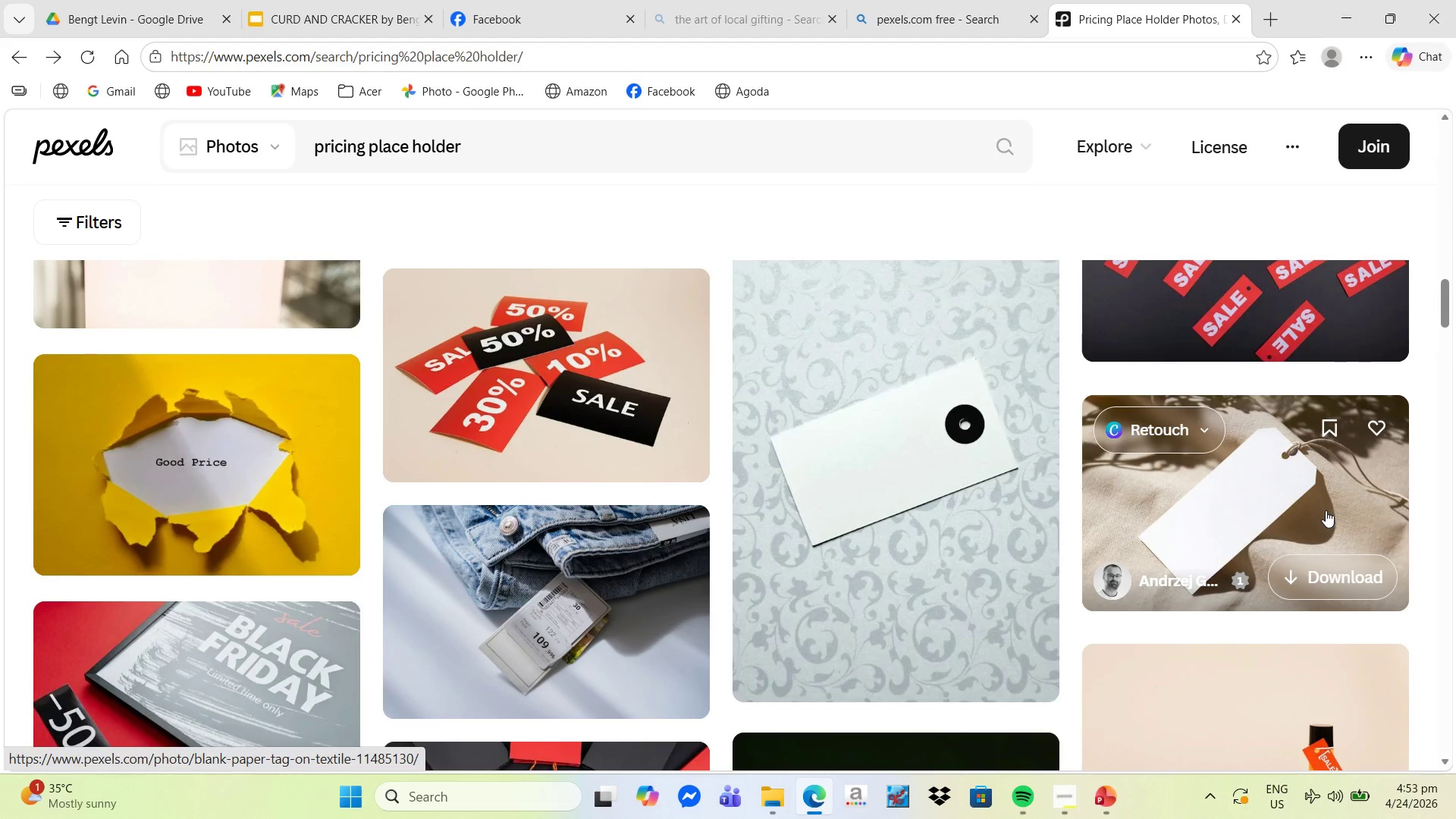 
left_click([1319, 561])
 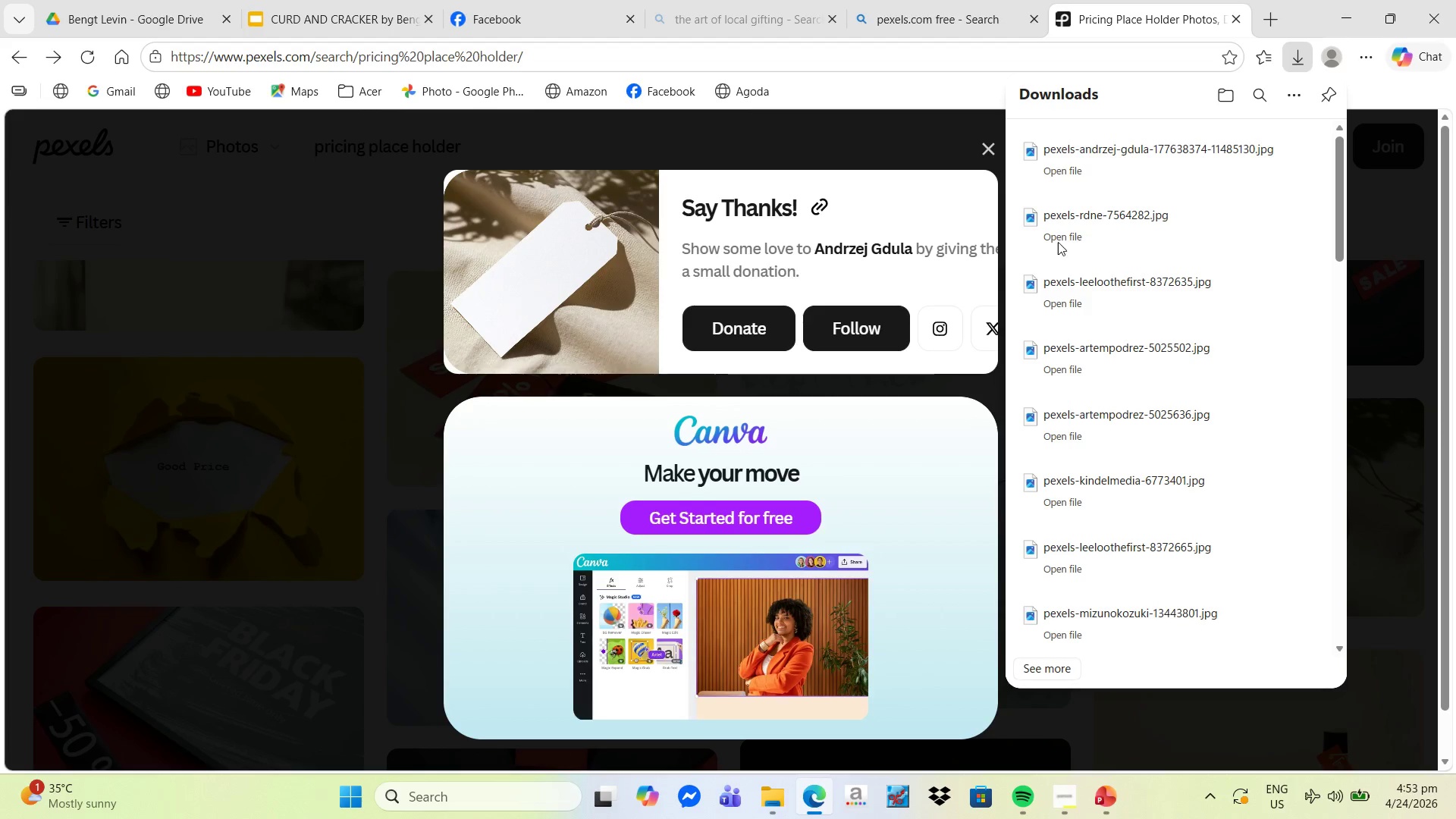 
left_click([1341, 15])